 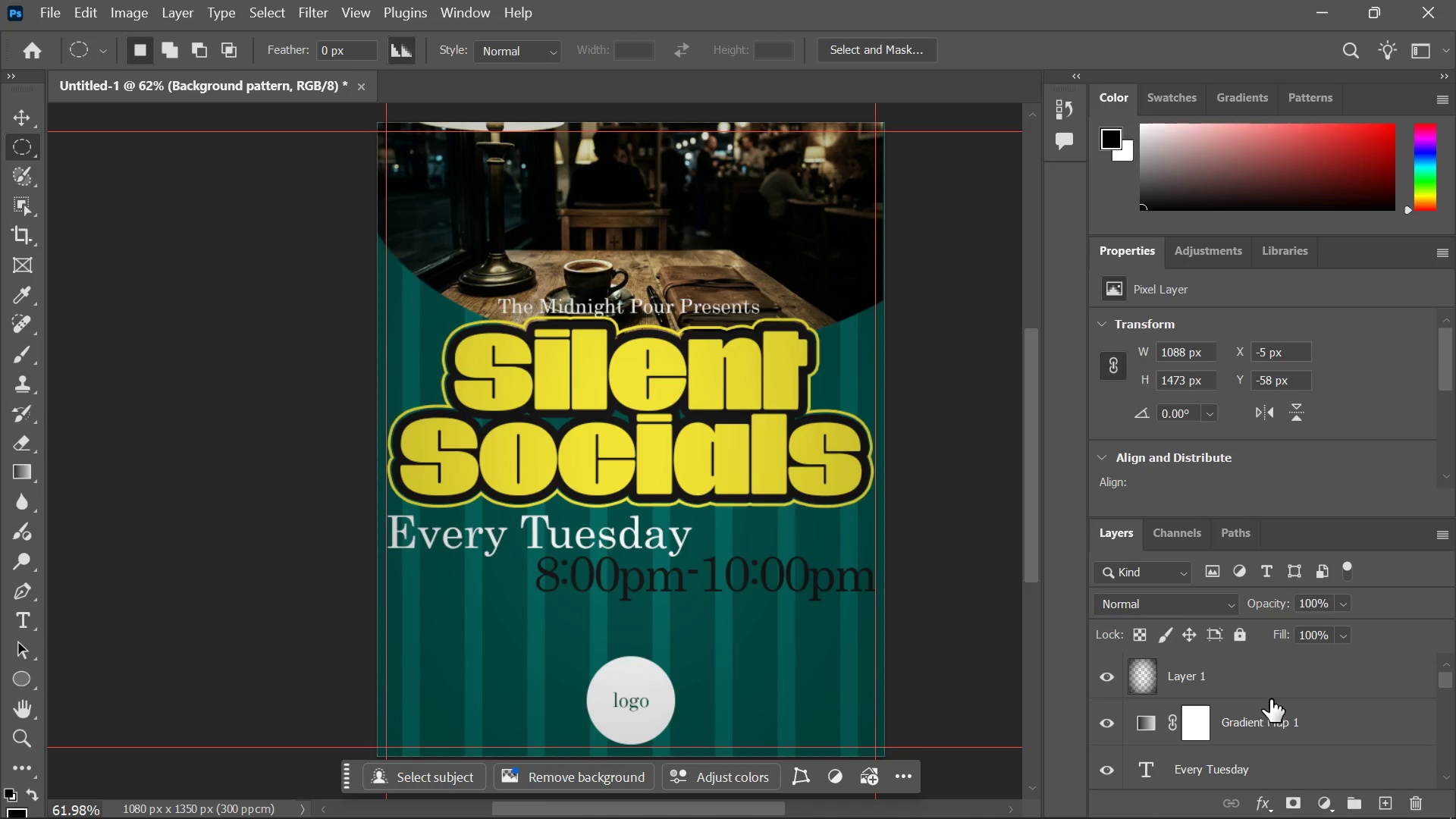 
left_click([1270, 679])
 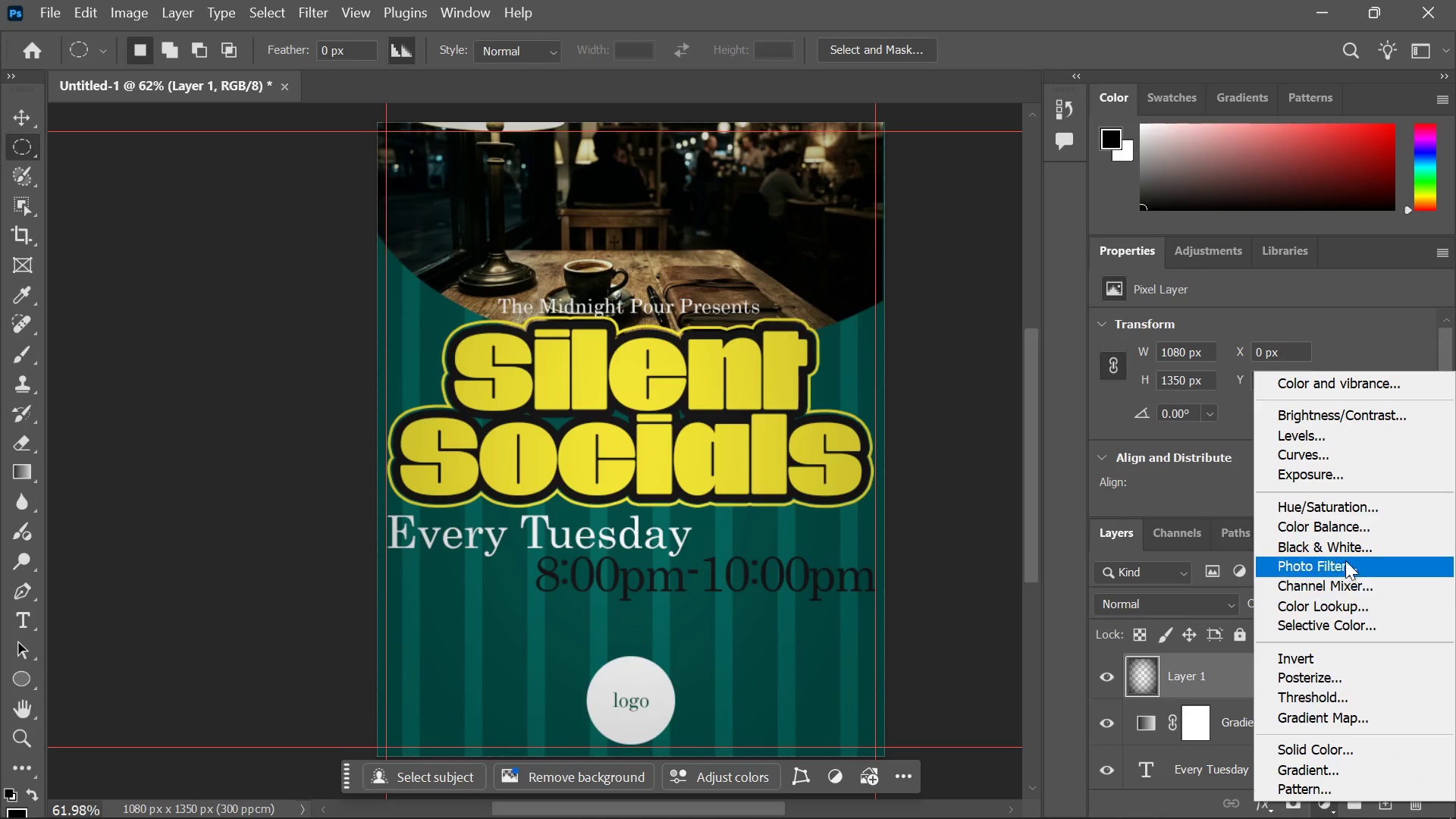 
wait(7.64)
 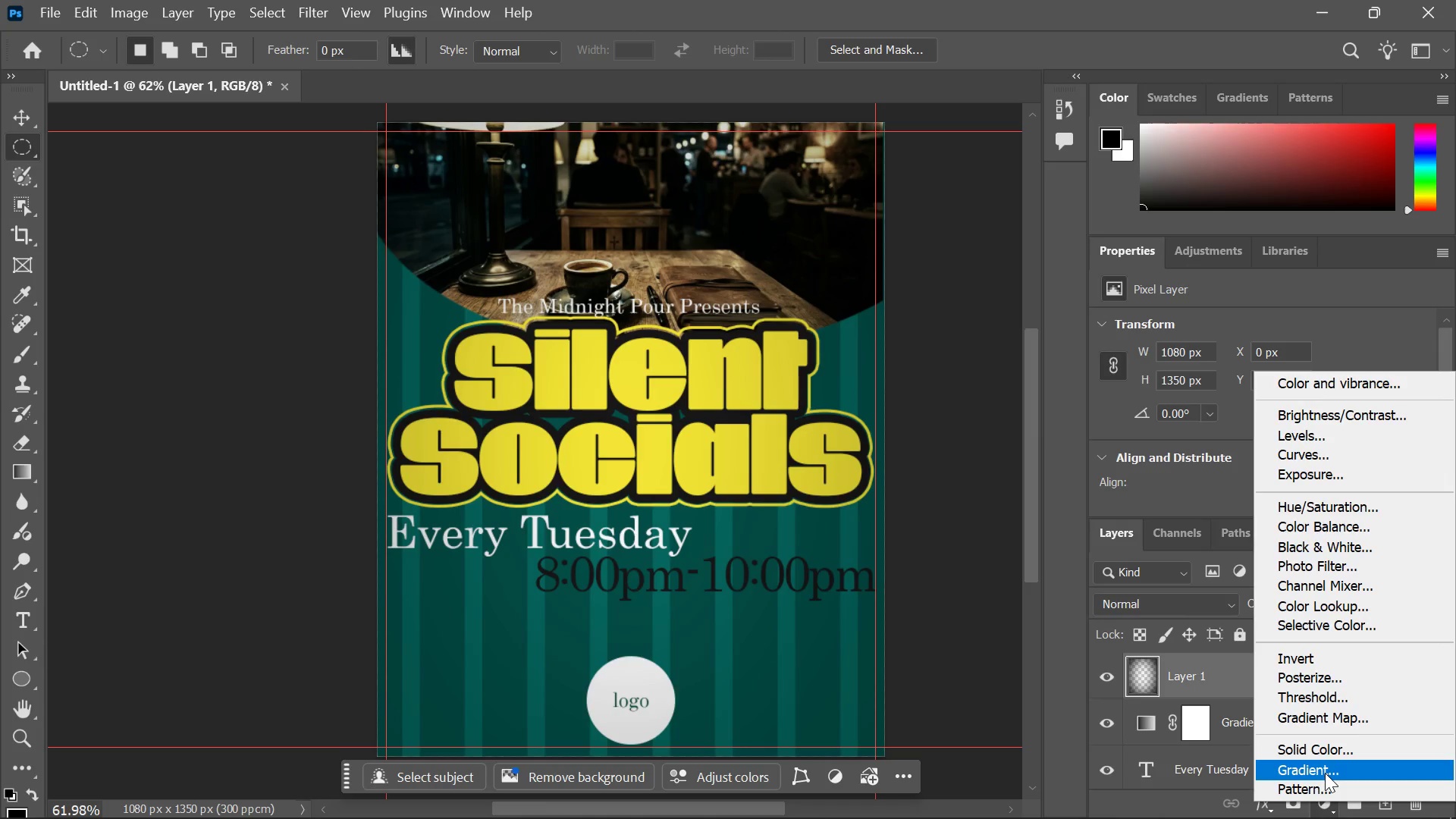 
left_click([1345, 514])
 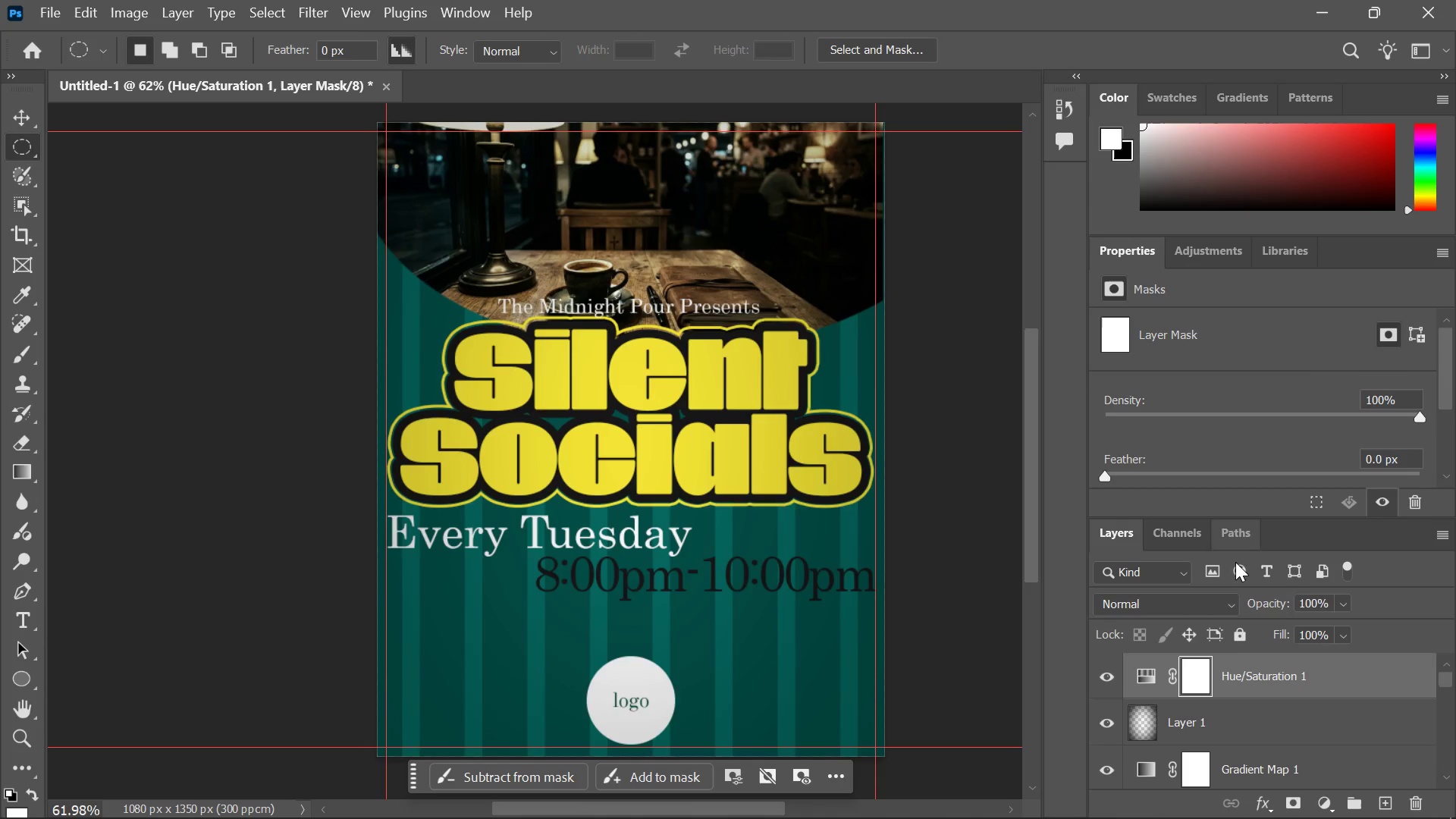 
left_click([1149, 676])
 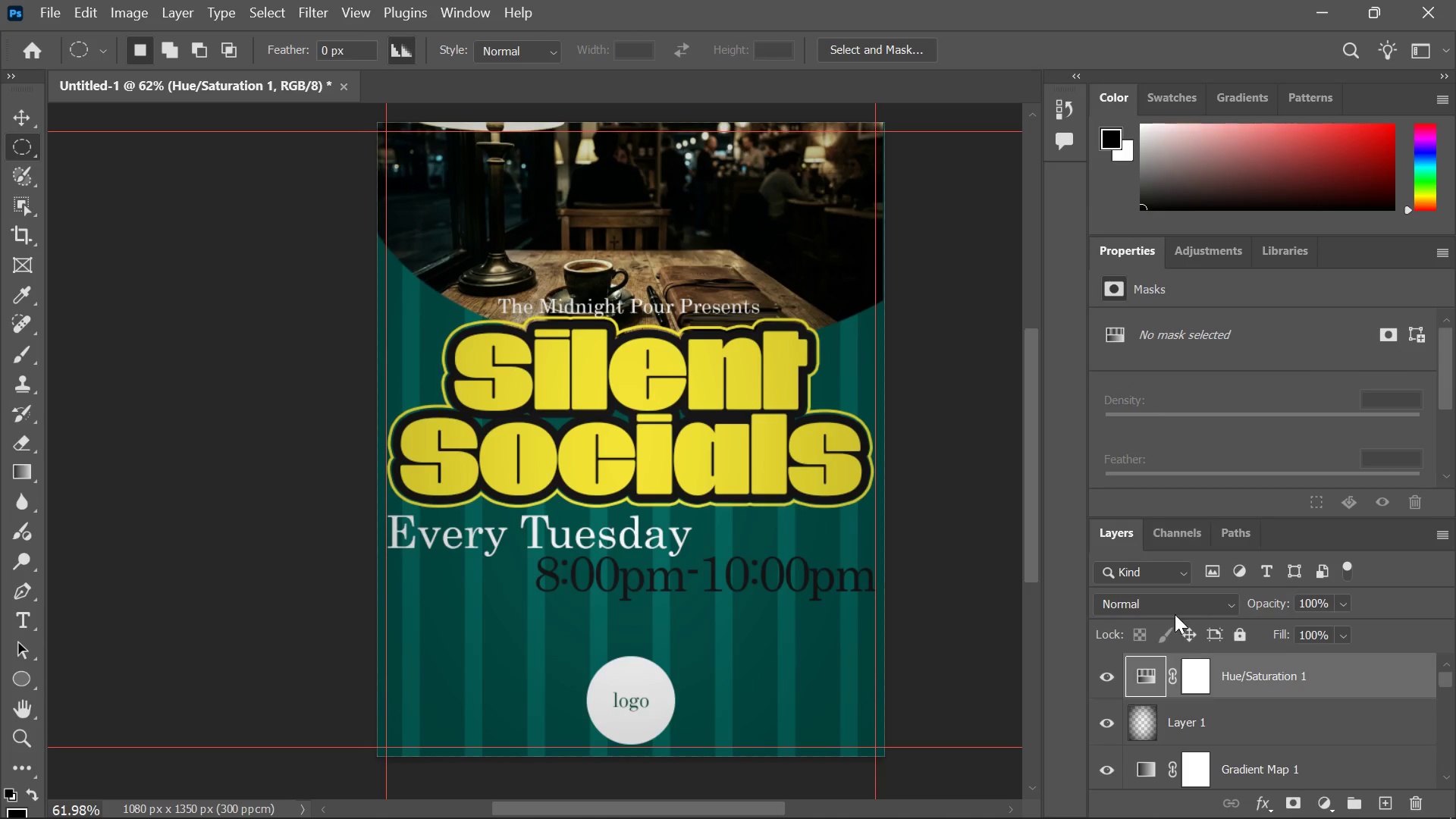 
scroll: coordinate [1247, 672], scroll_direction: up, amount: 6.0
 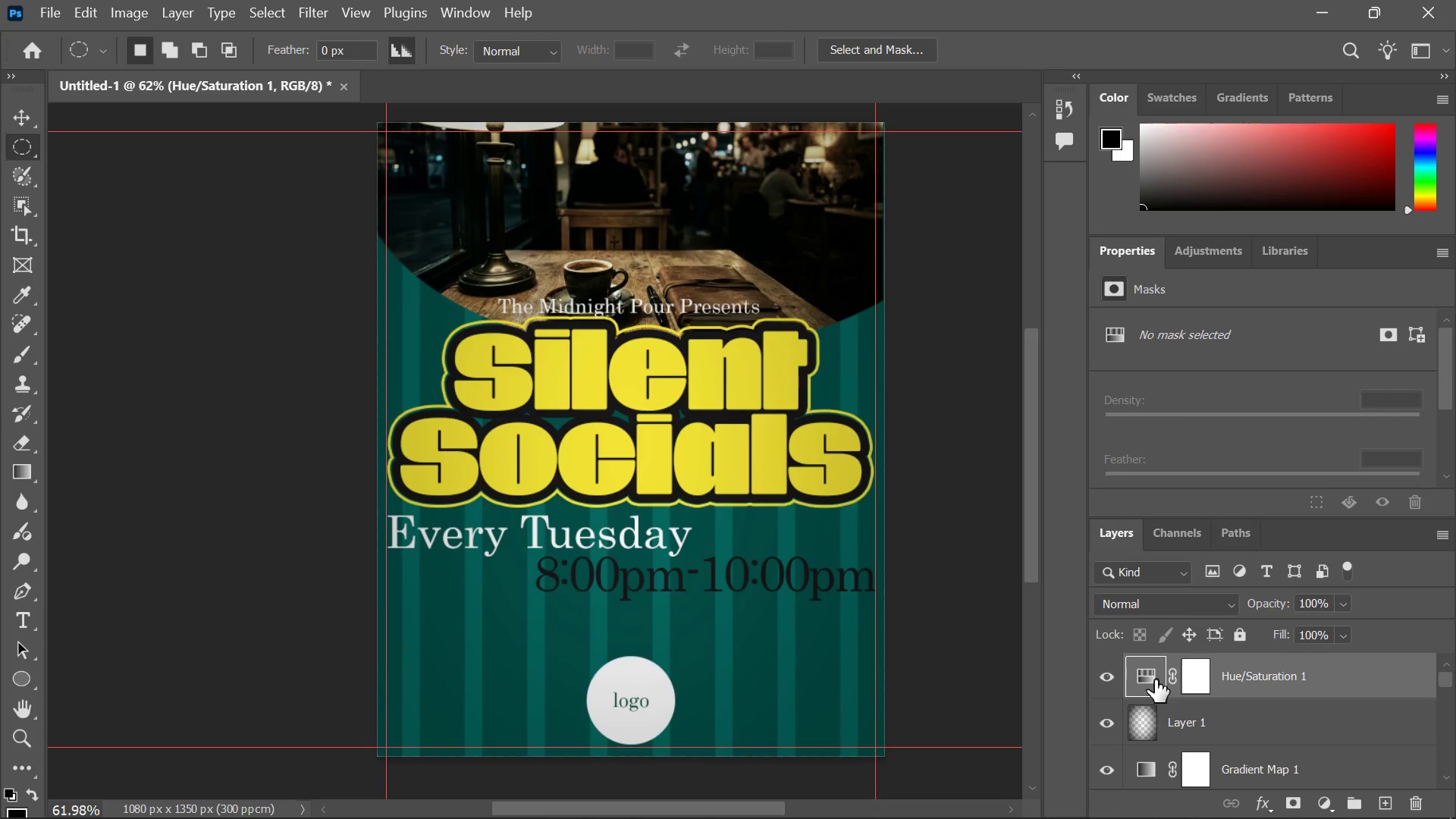 
left_click([1142, 681])
 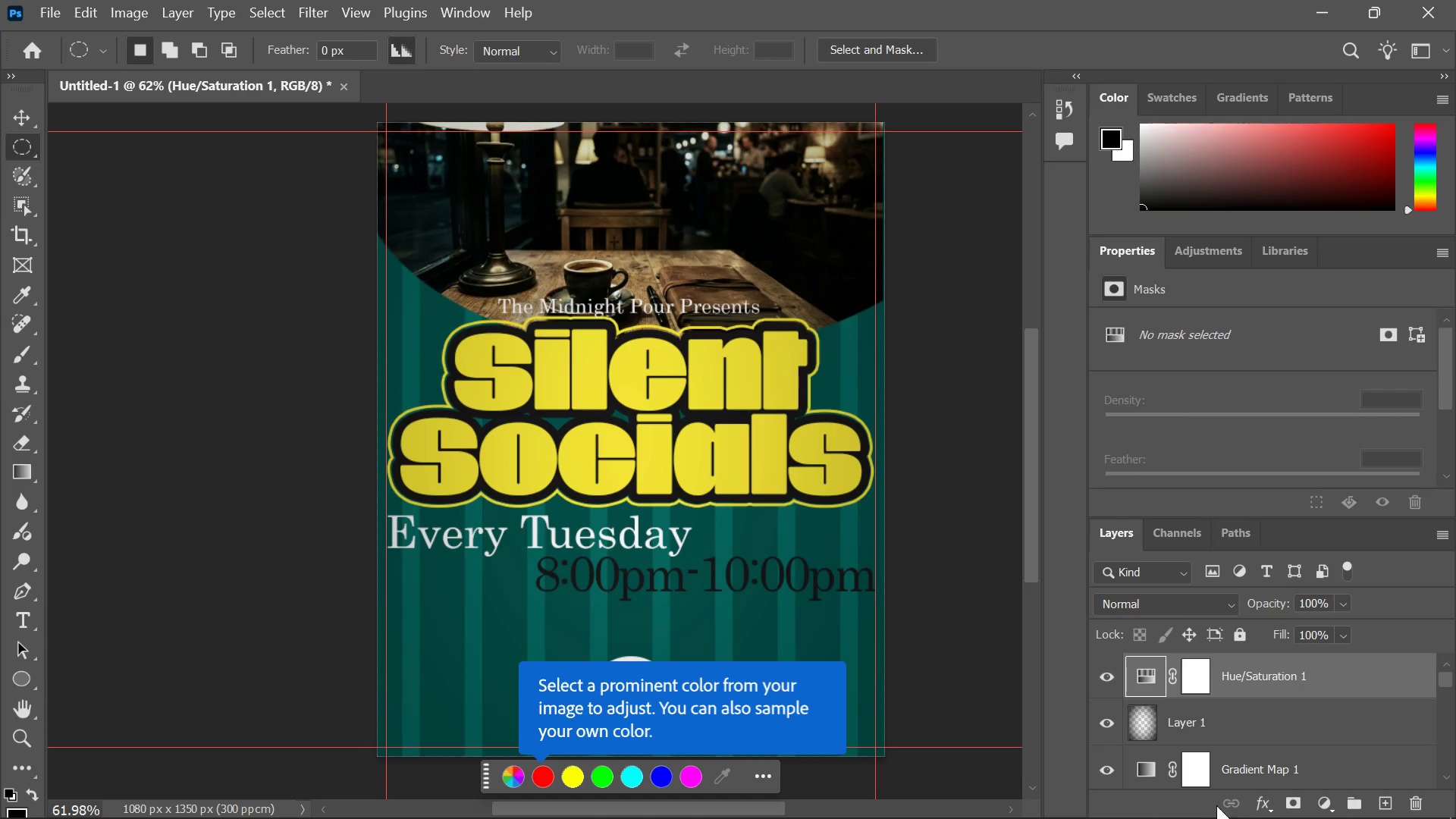 
left_click([1420, 802])
 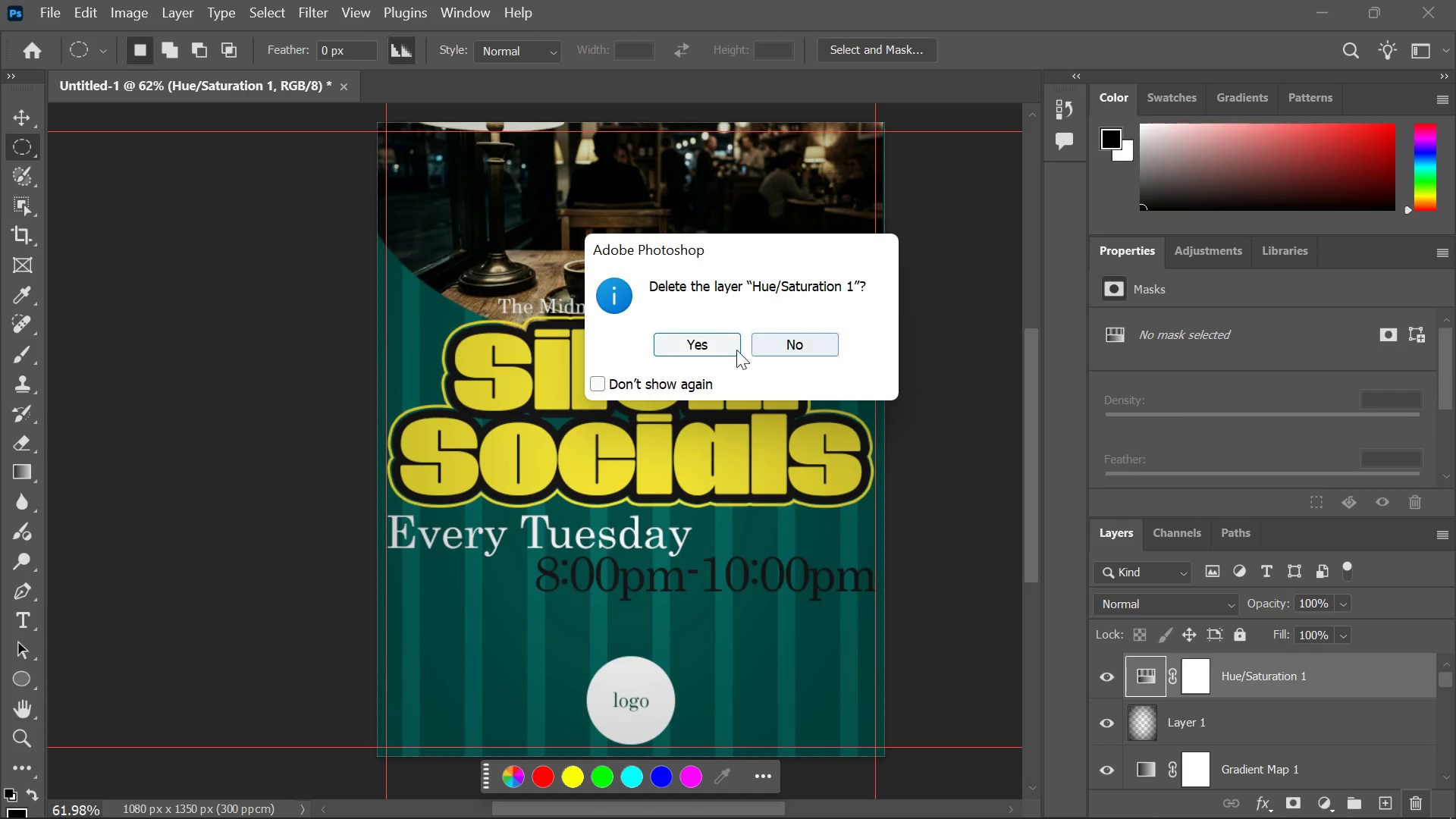 
left_click([707, 342])
 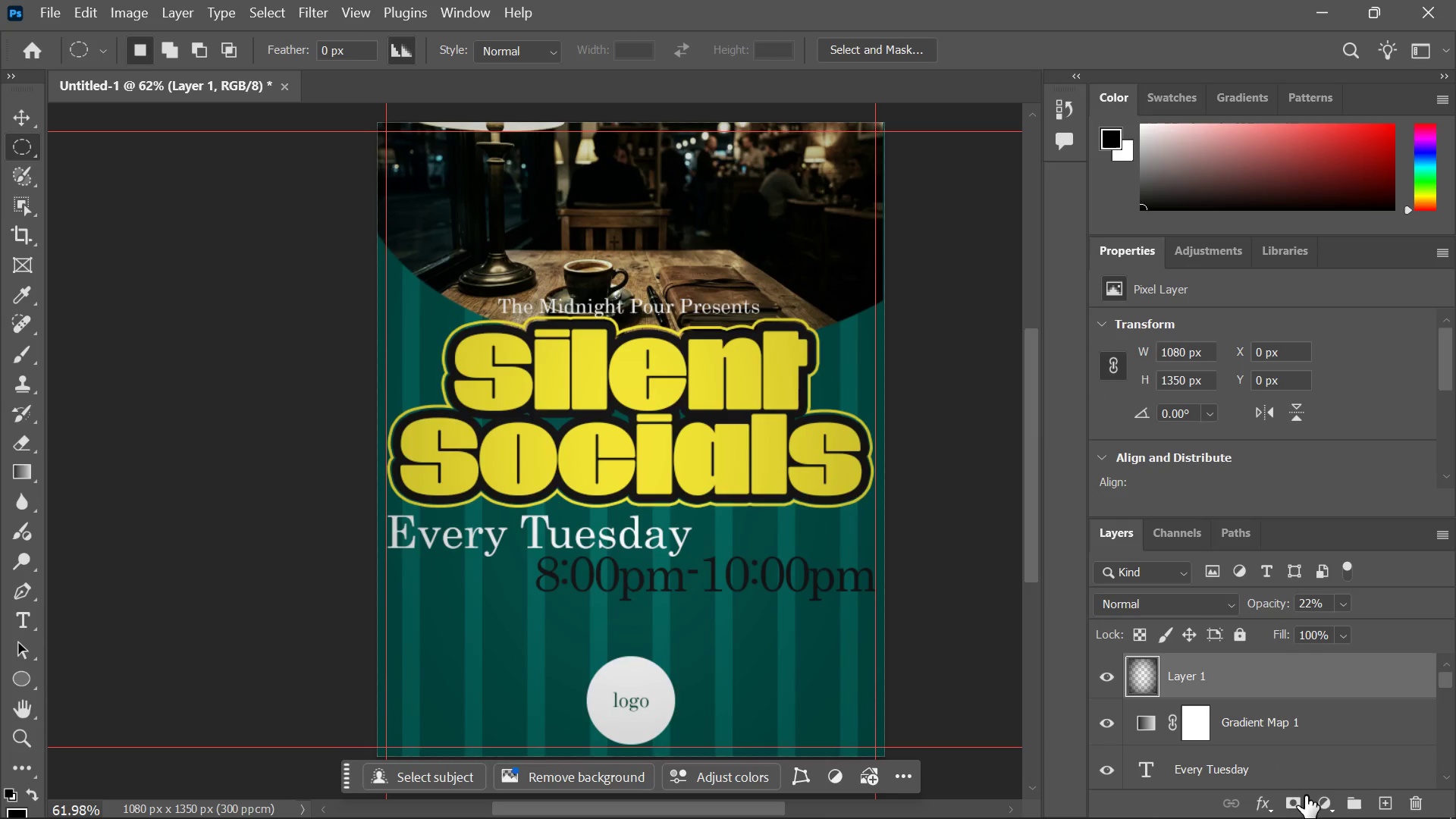 
left_click([1321, 805])
 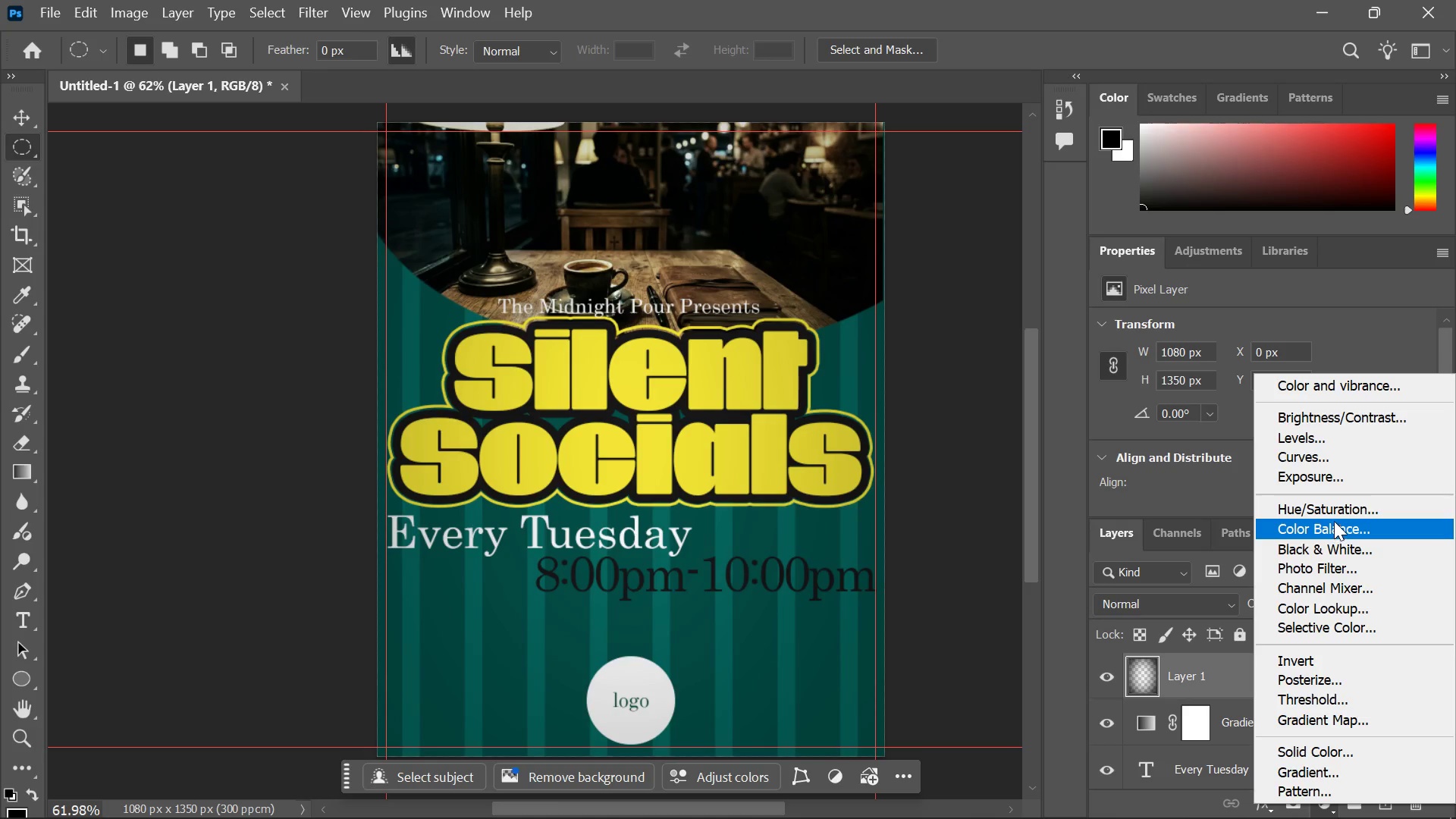 
left_click([1335, 515])
 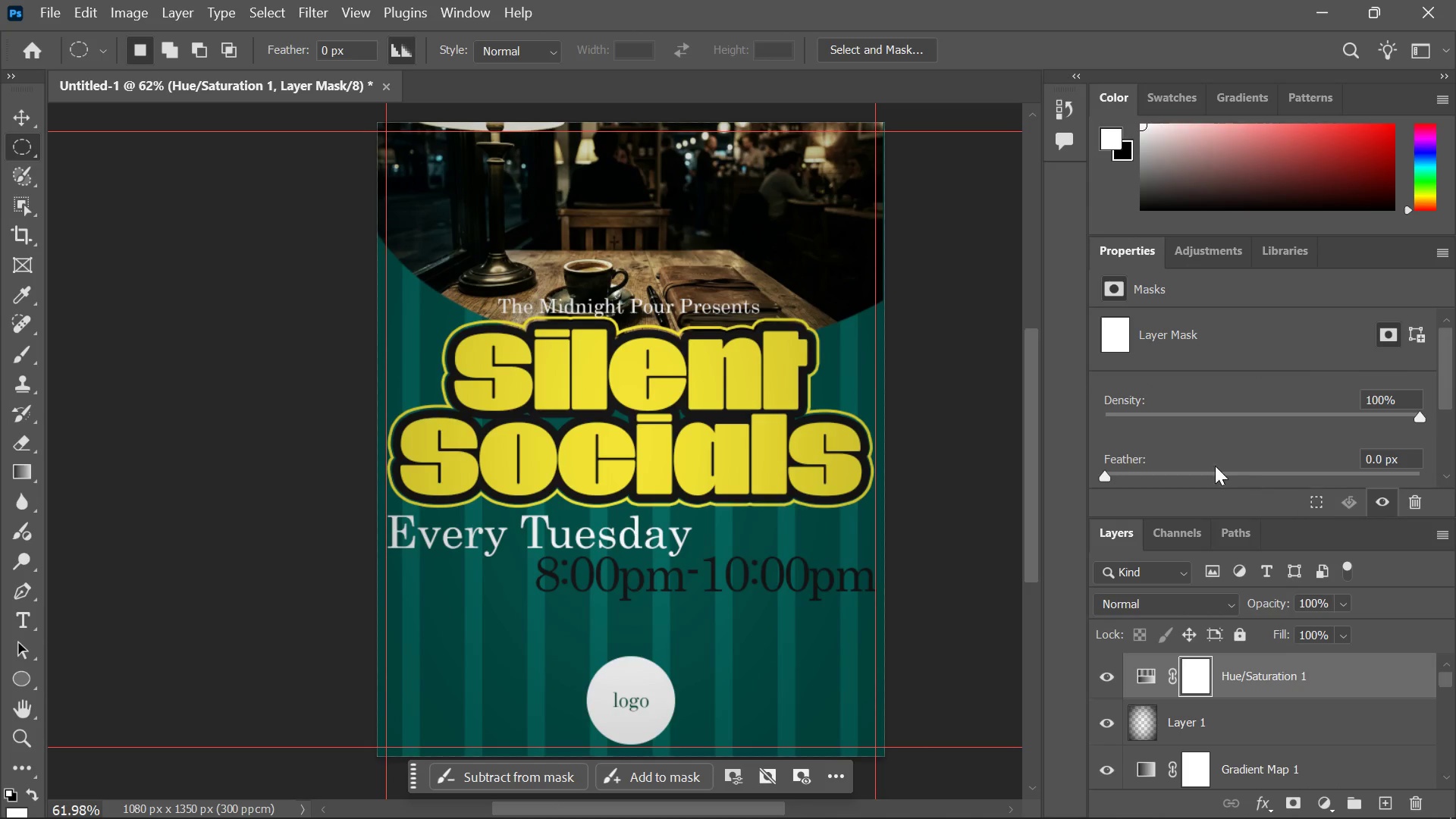 
left_click([1199, 259])
 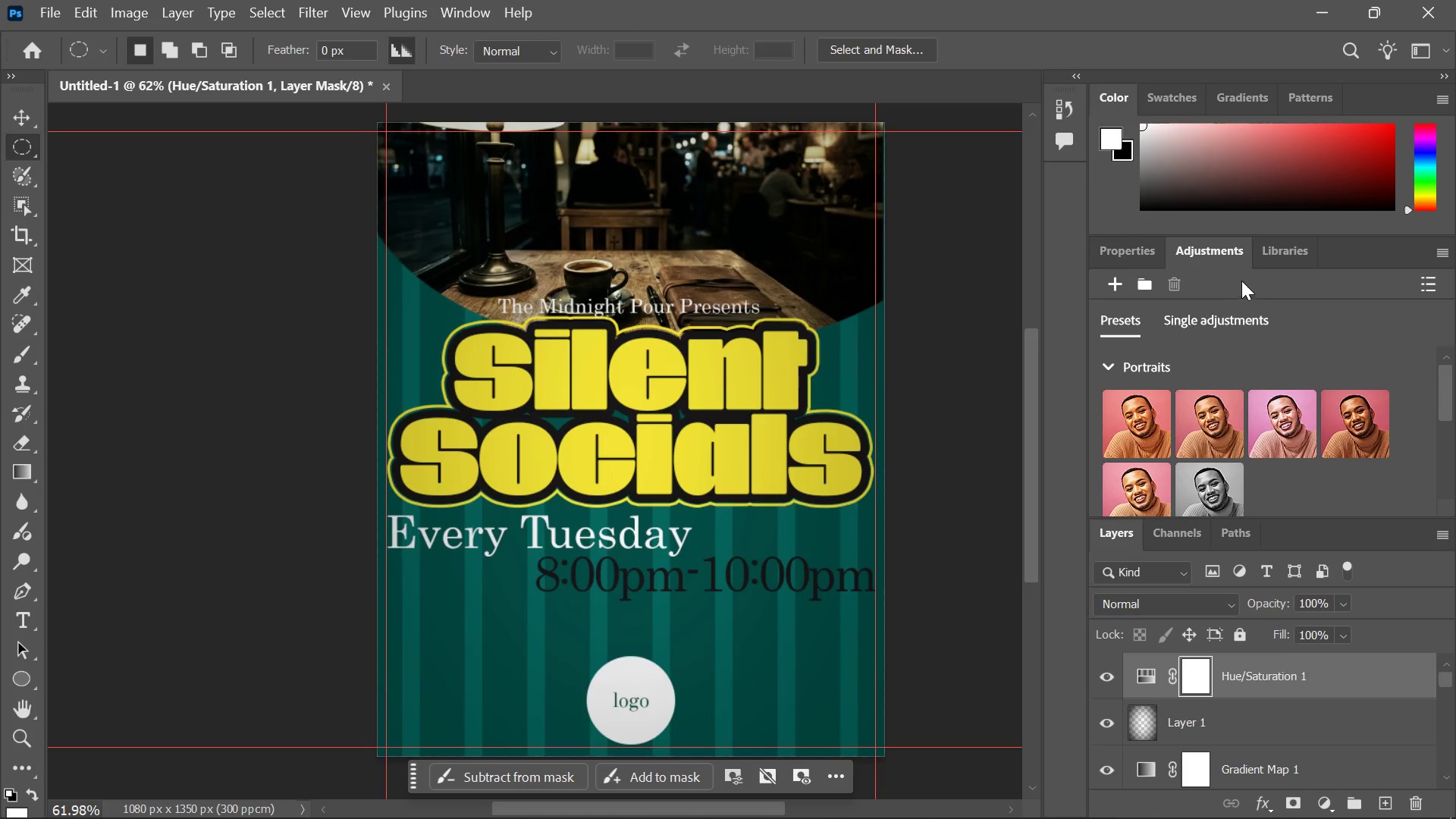 
scroll: coordinate [1170, 419], scroll_direction: down, amount: 2.0
 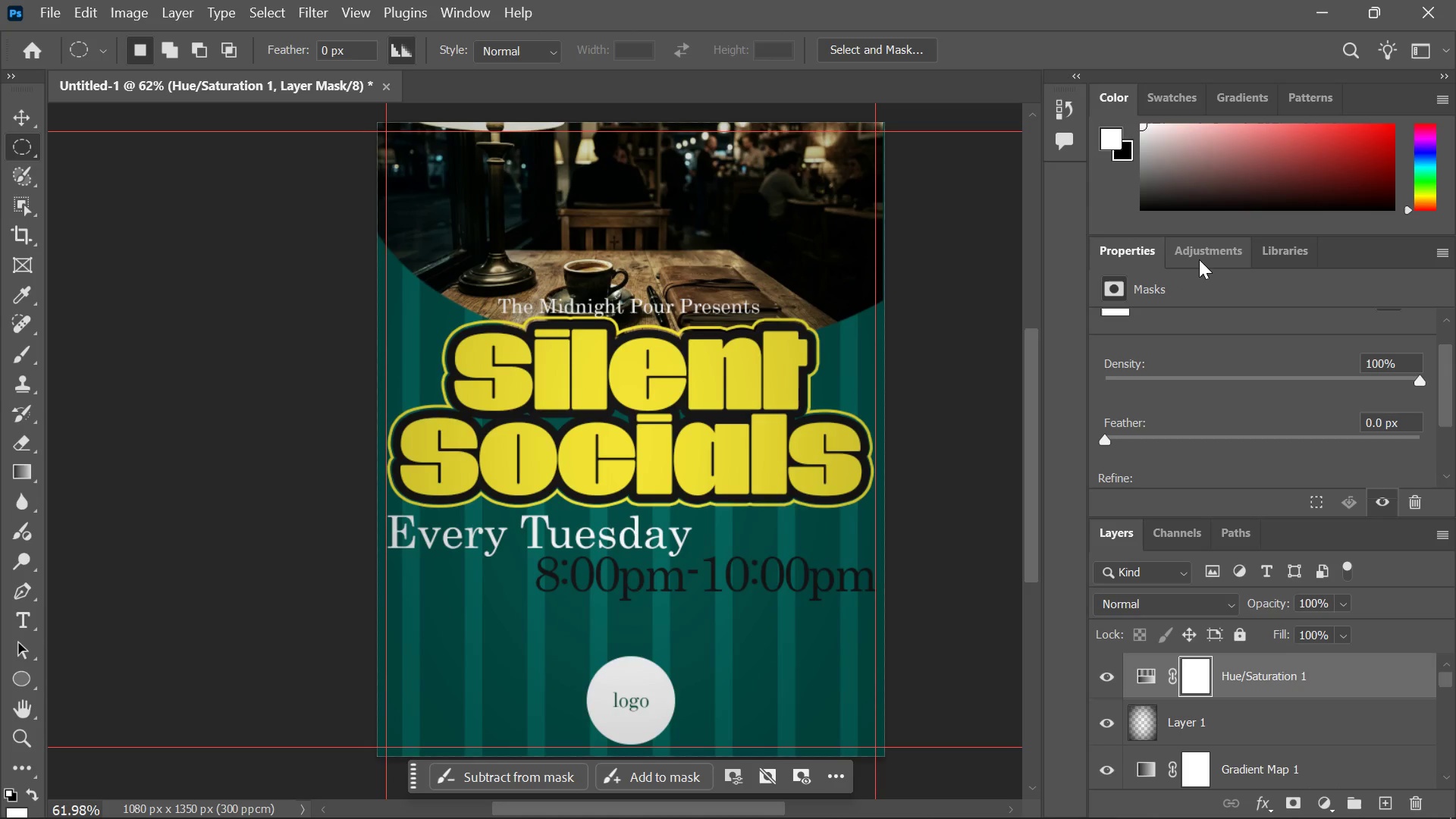 
left_click([1263, 257])
 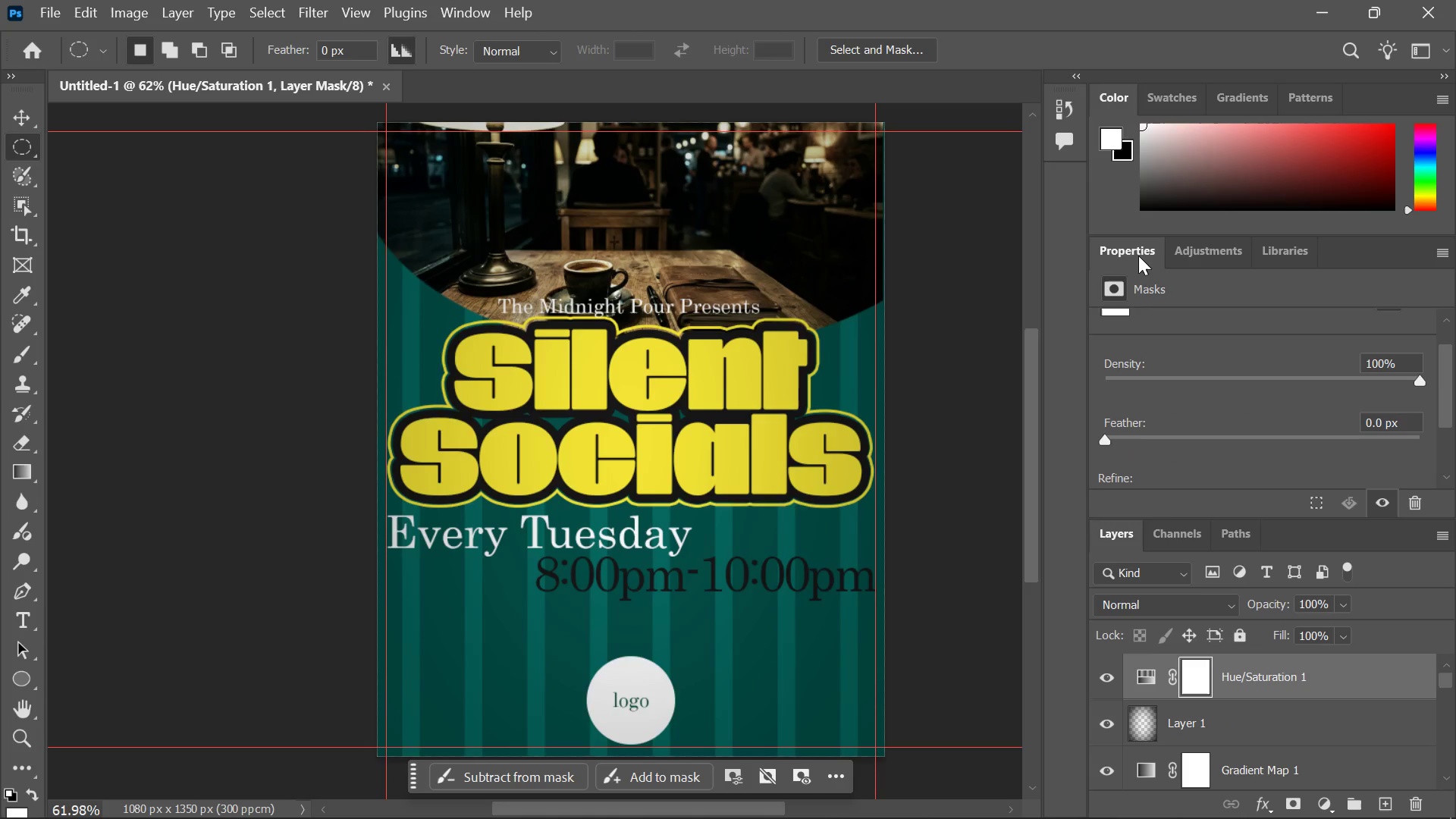 
scroll: coordinate [1183, 472], scroll_direction: up, amount: 8.0
 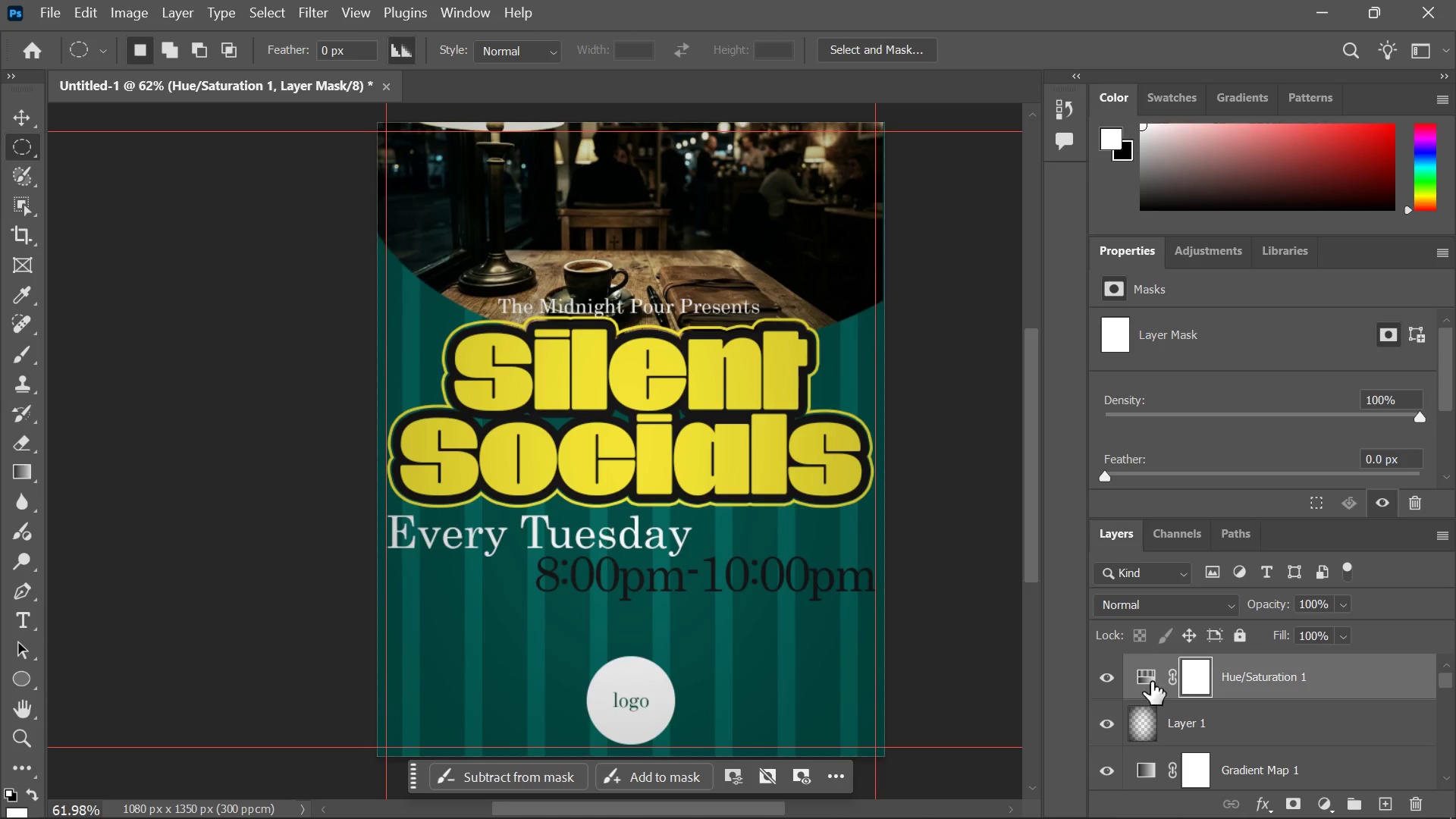 
left_click([1145, 689])
 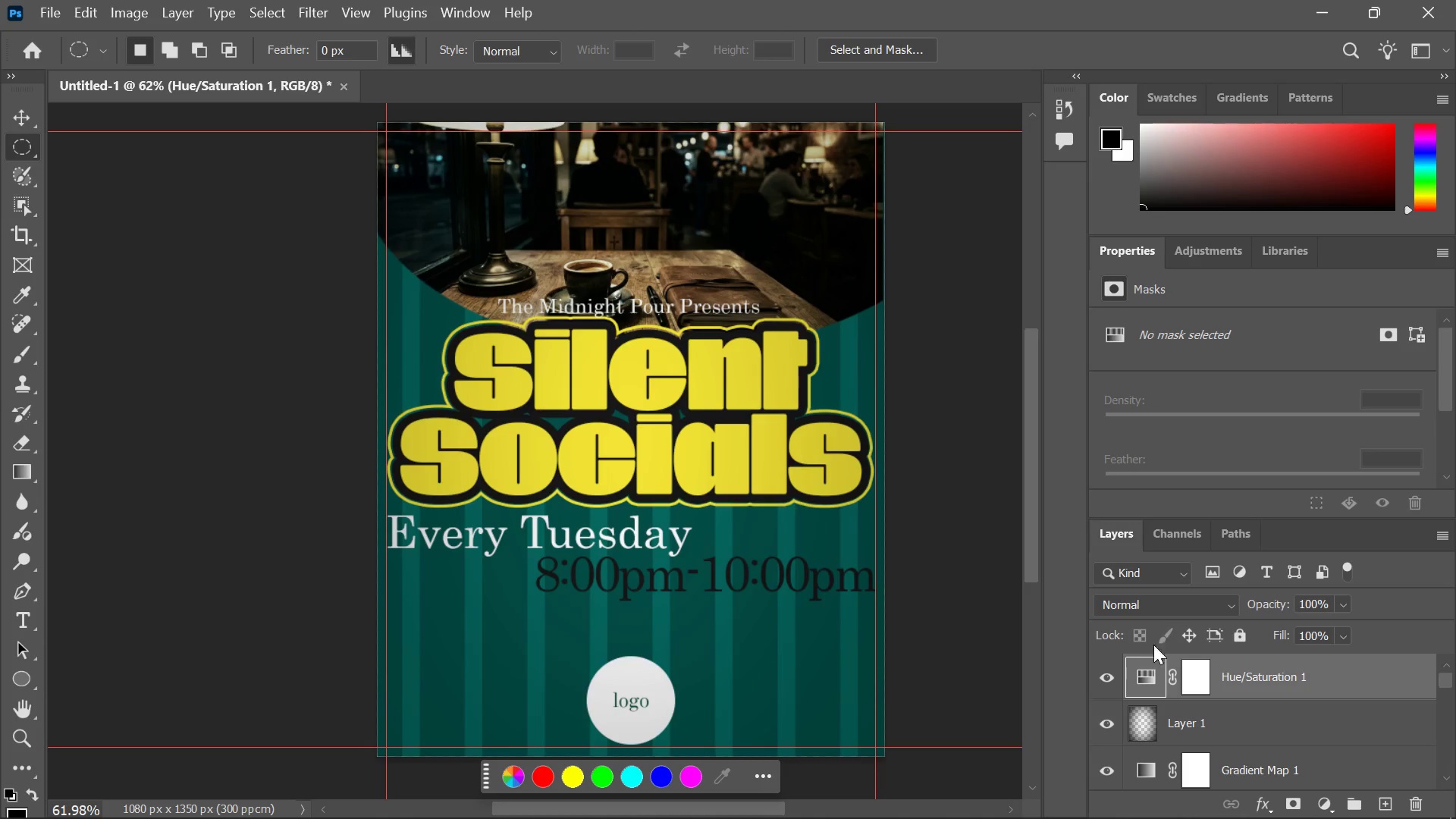 
double_click([1142, 673])
 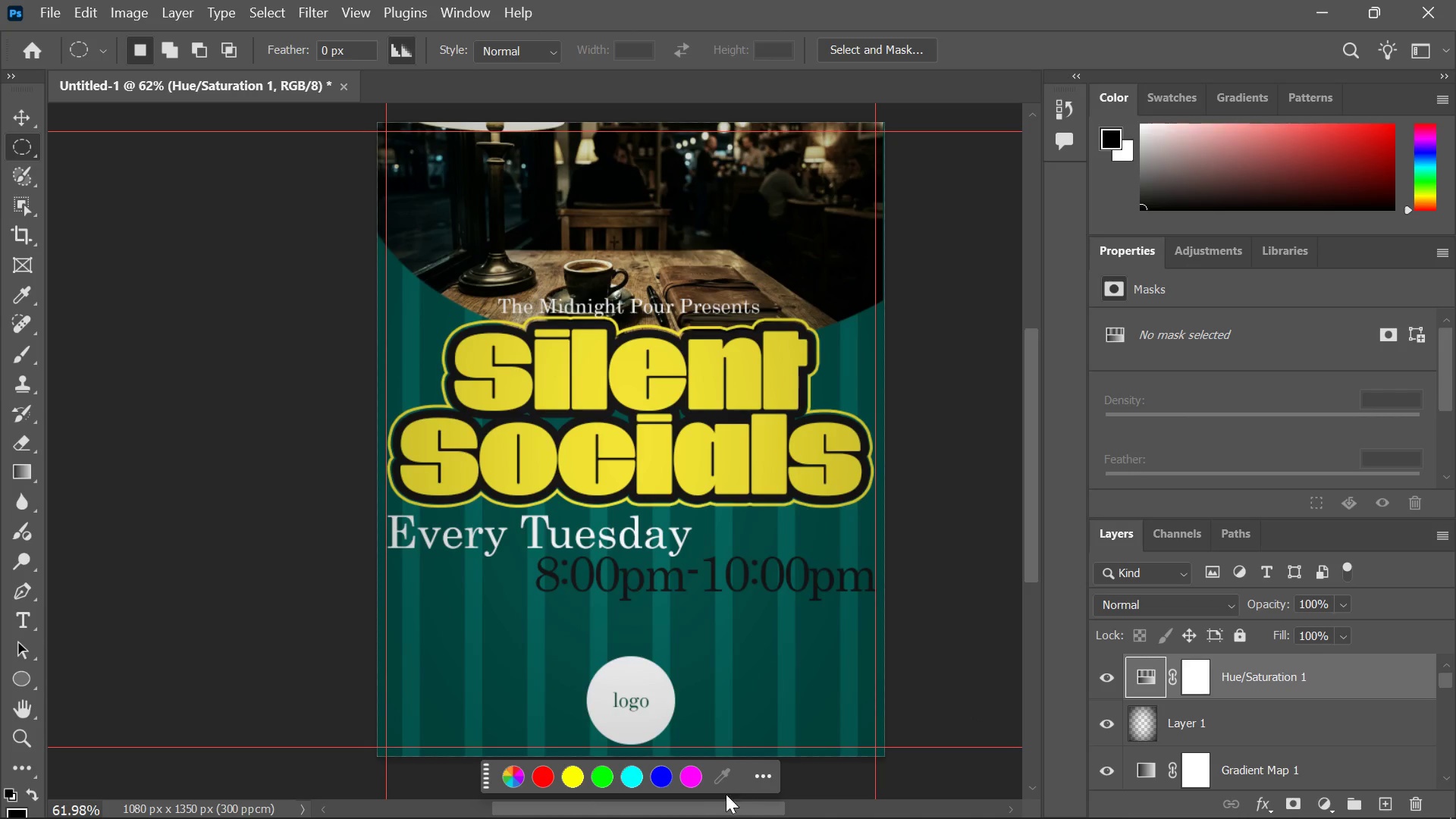 
left_click([759, 786])
 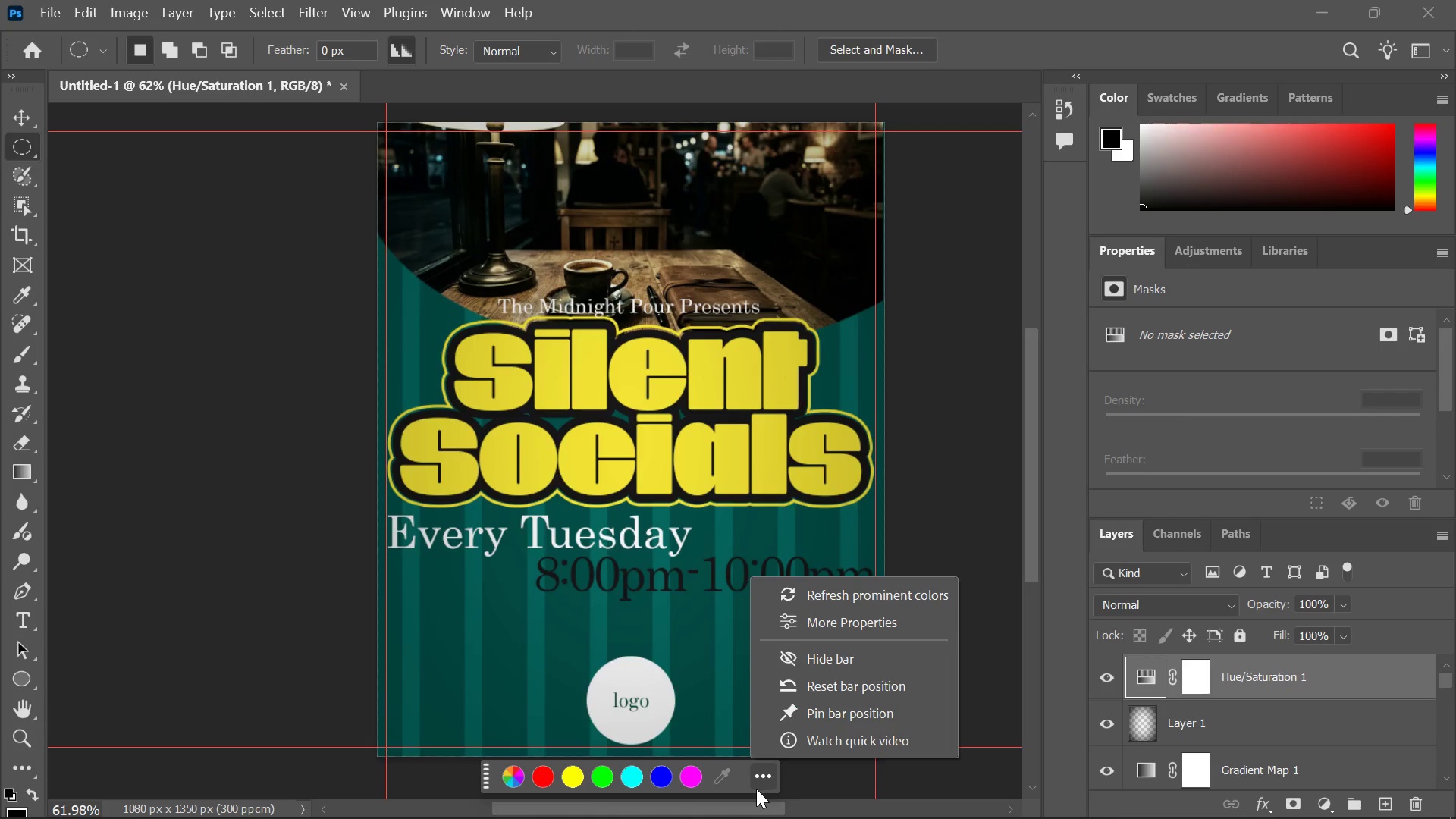 
left_click([755, 789])
 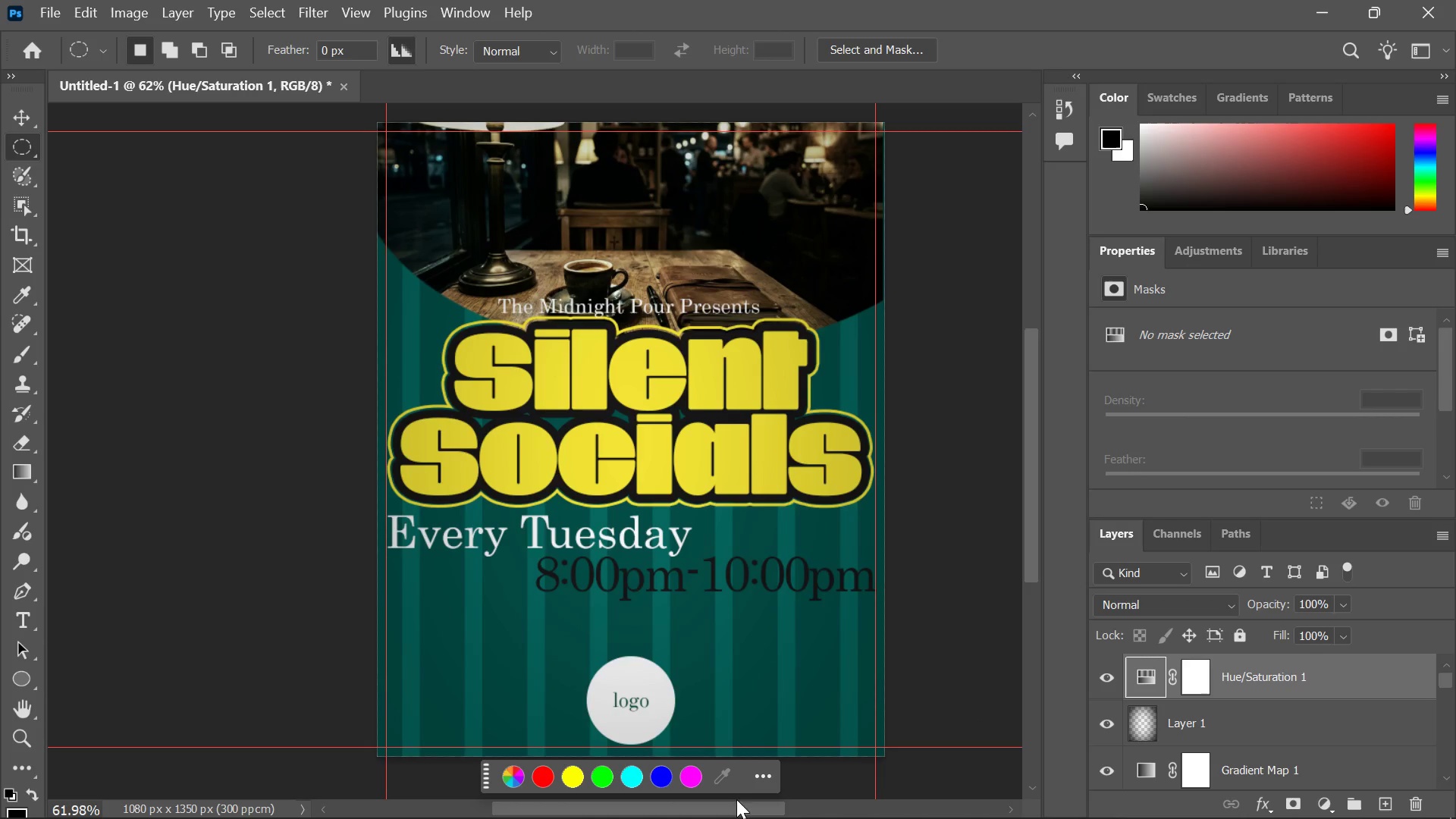 
left_click_drag(start_coordinate=[736, 790], to_coordinate=[760, 724])
 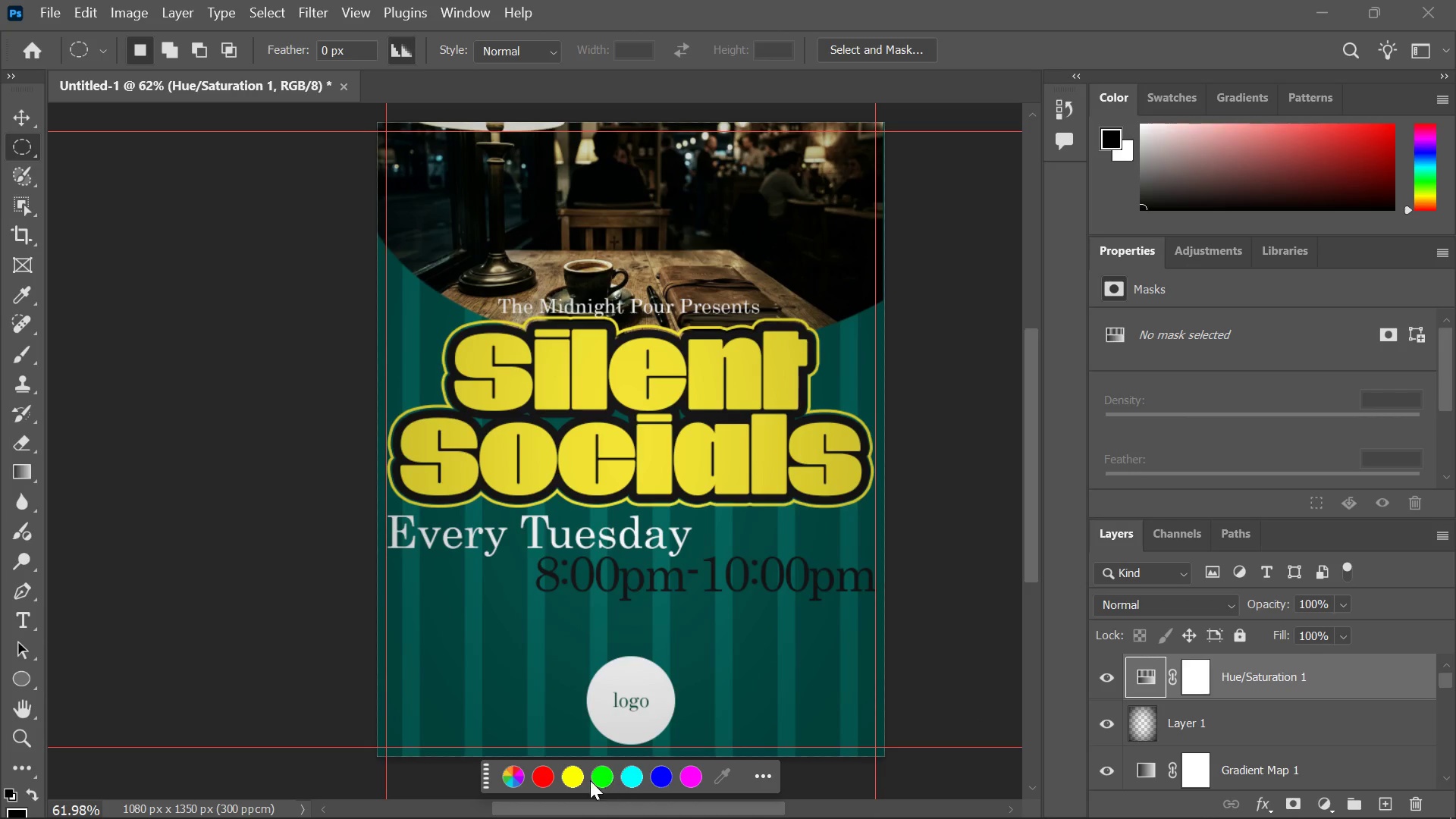 
left_click([576, 780])
 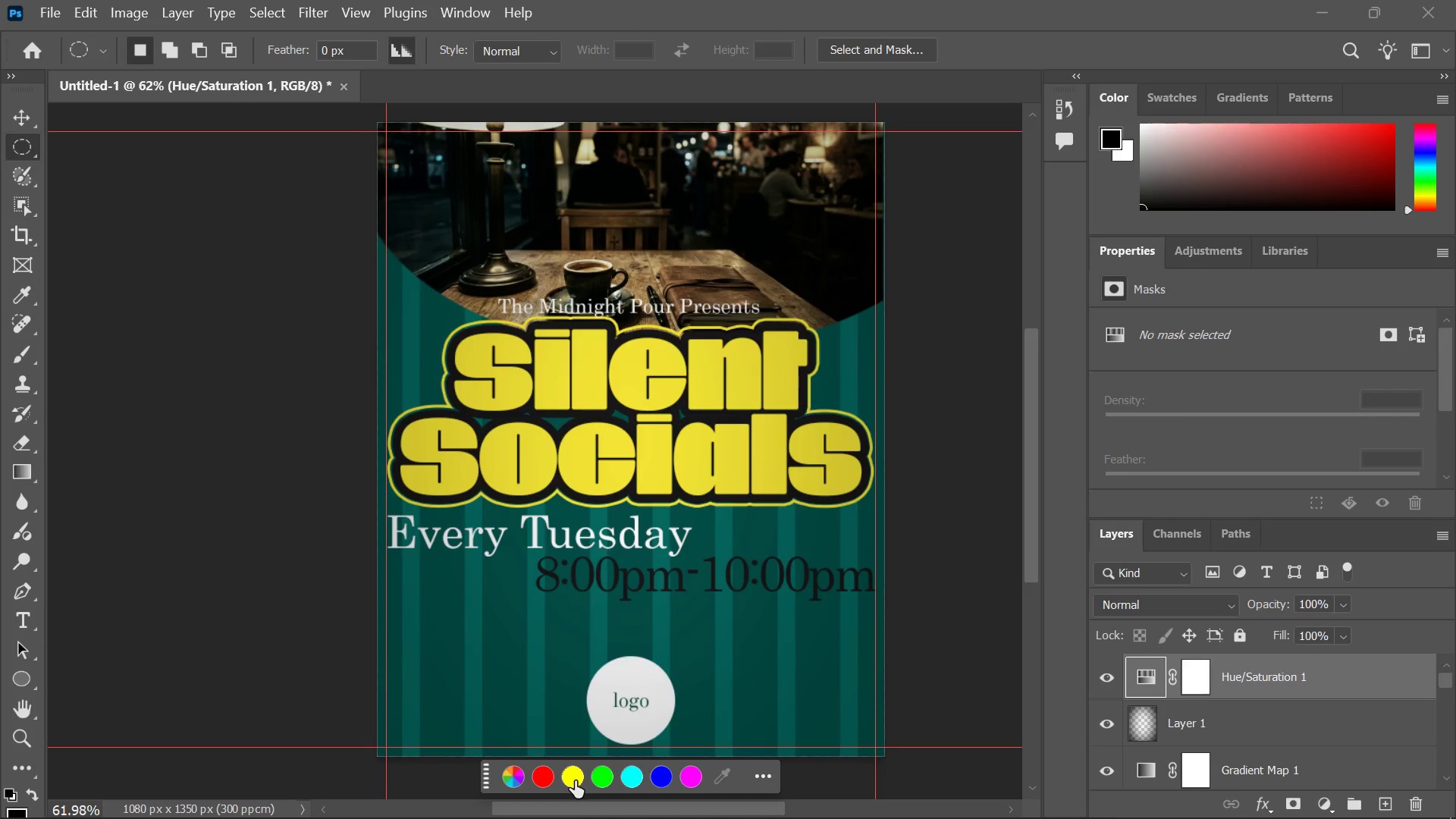 
left_click_drag(start_coordinate=[575, 781], to_coordinate=[617, 580])
 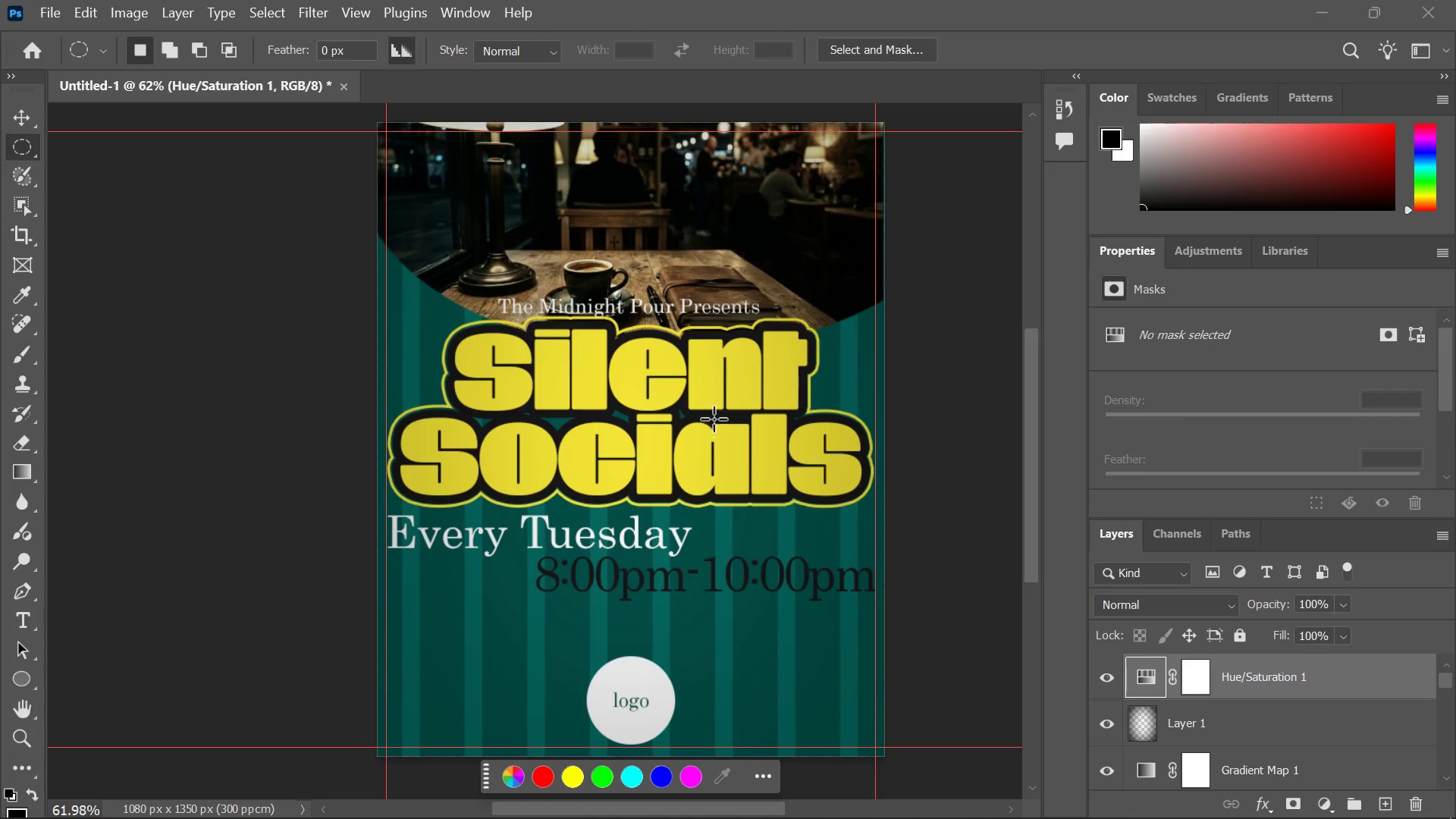 
left_click([699, 445])
 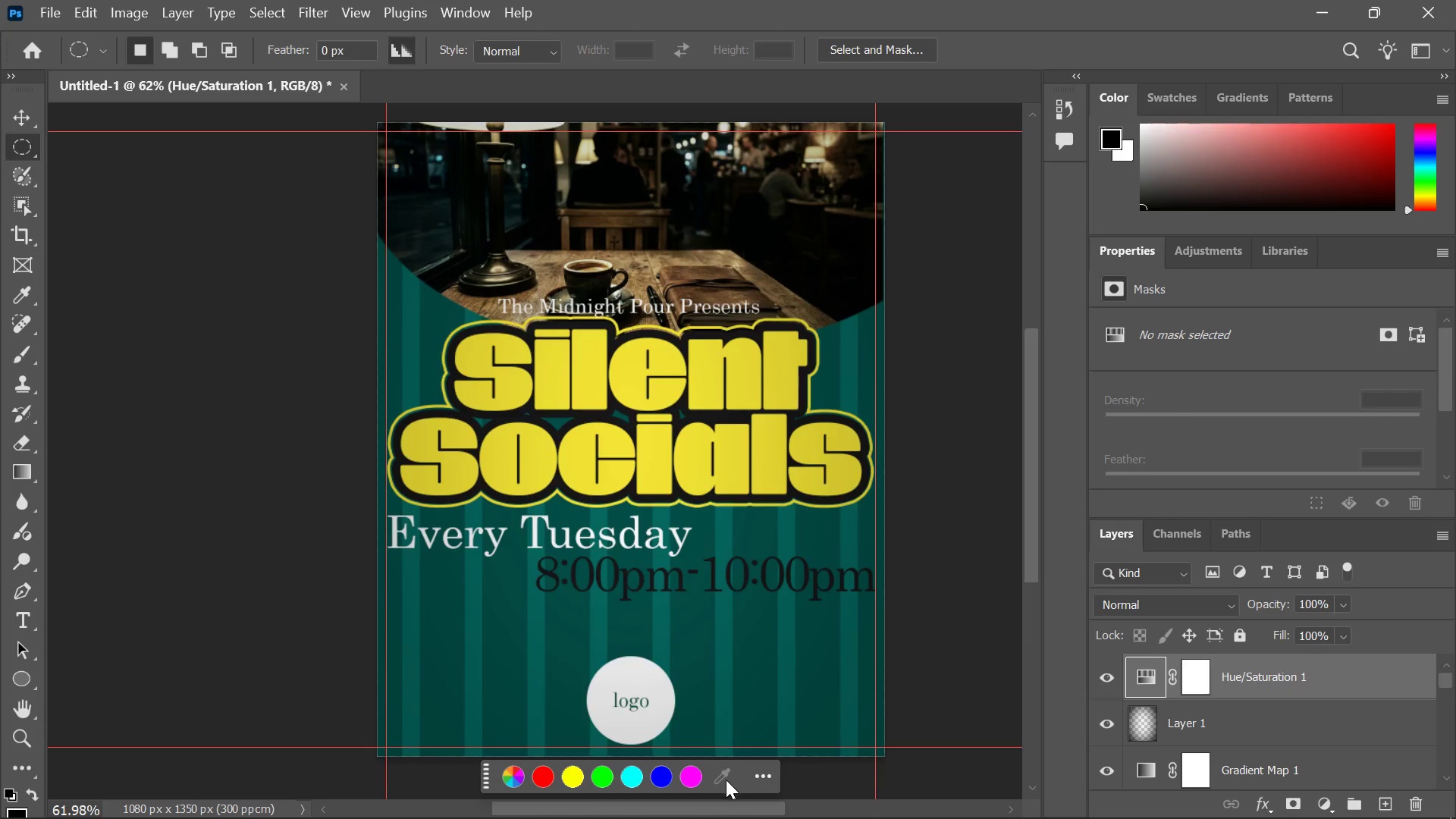 
left_click_drag(start_coordinate=[759, 777], to_coordinate=[814, 645])
 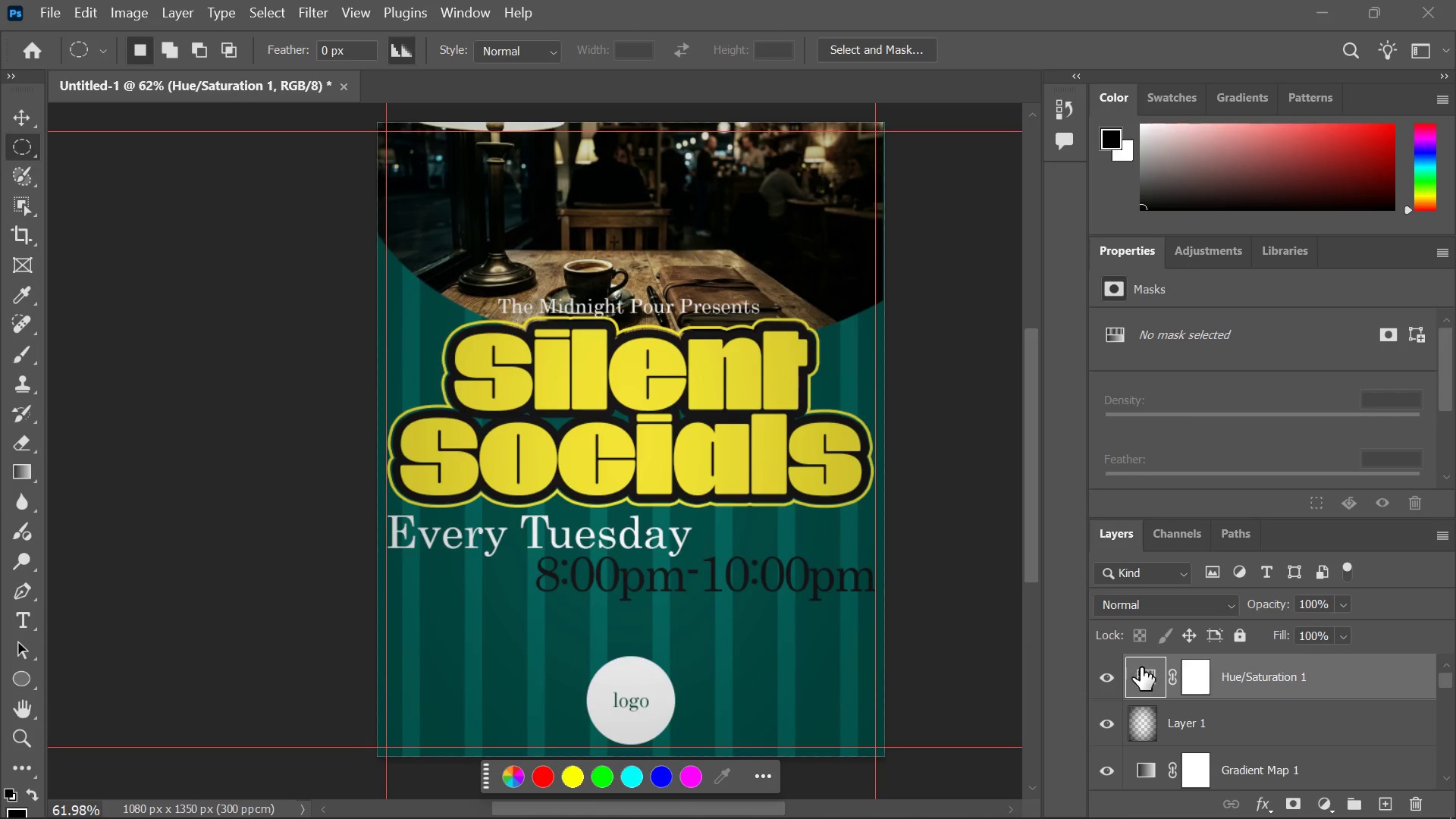 
double_click([1141, 667])
 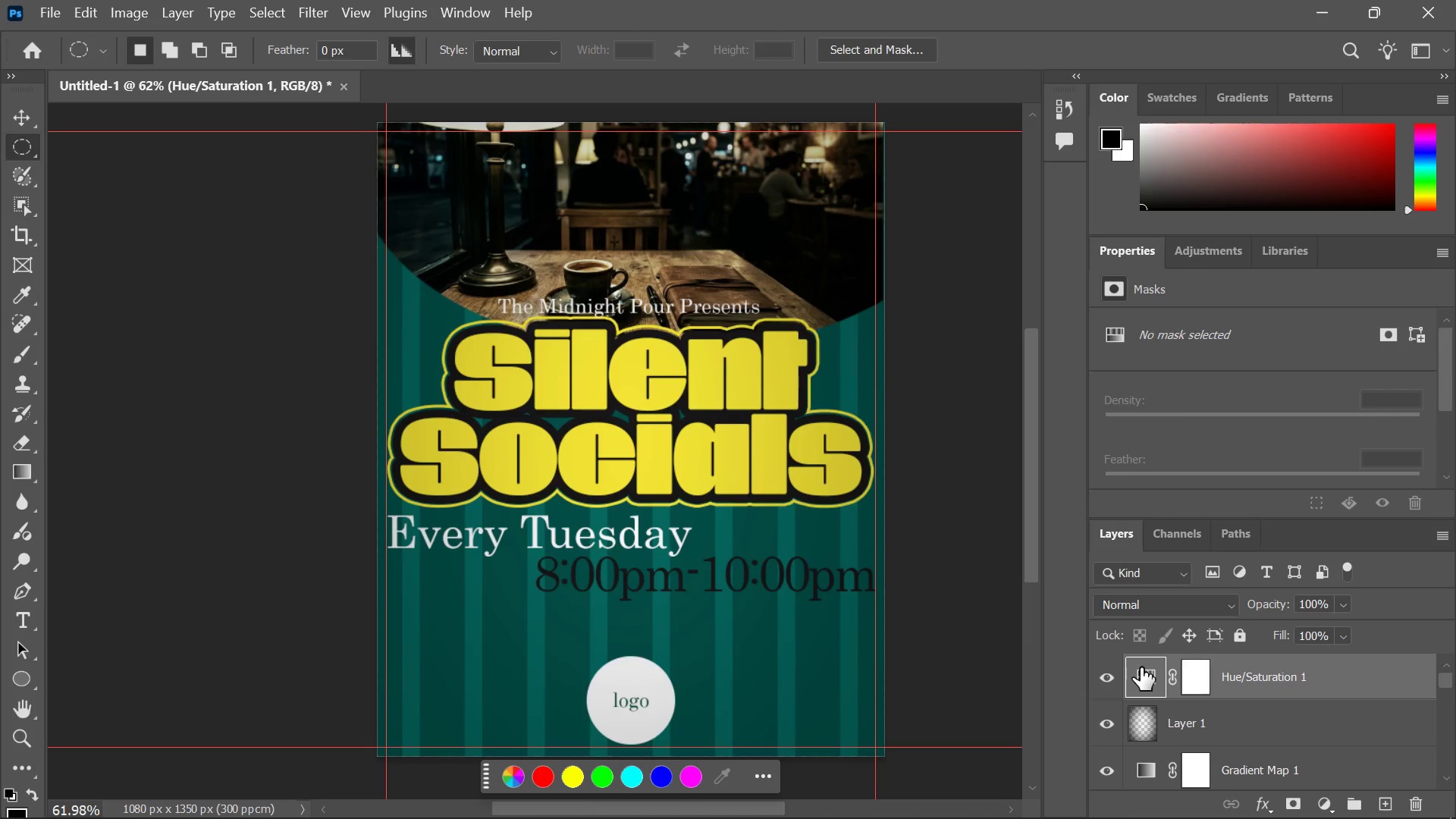 
triple_click([1141, 667])
 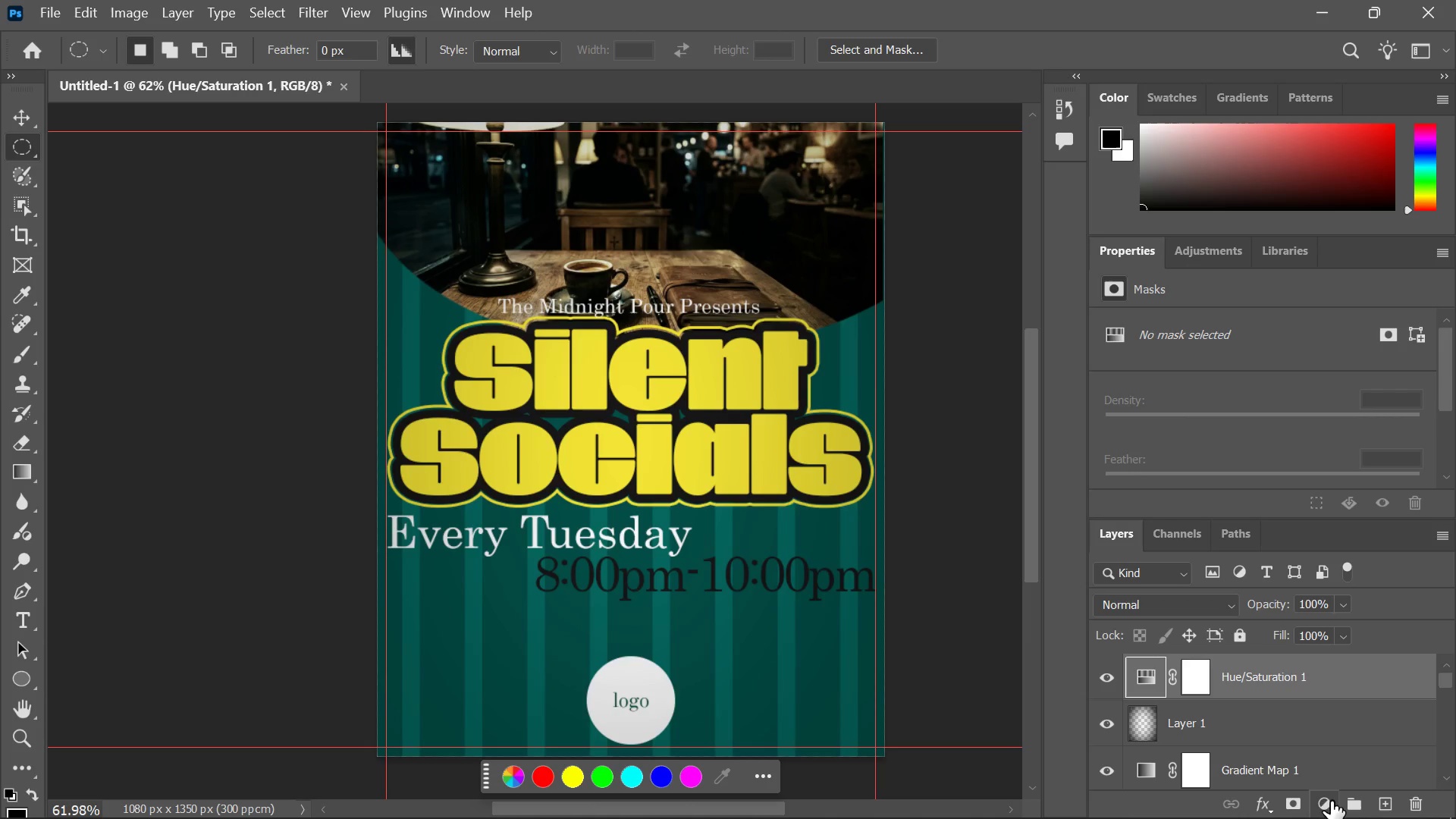 
left_click_drag(start_coordinate=[1417, 805], to_coordinate=[1412, 805])
 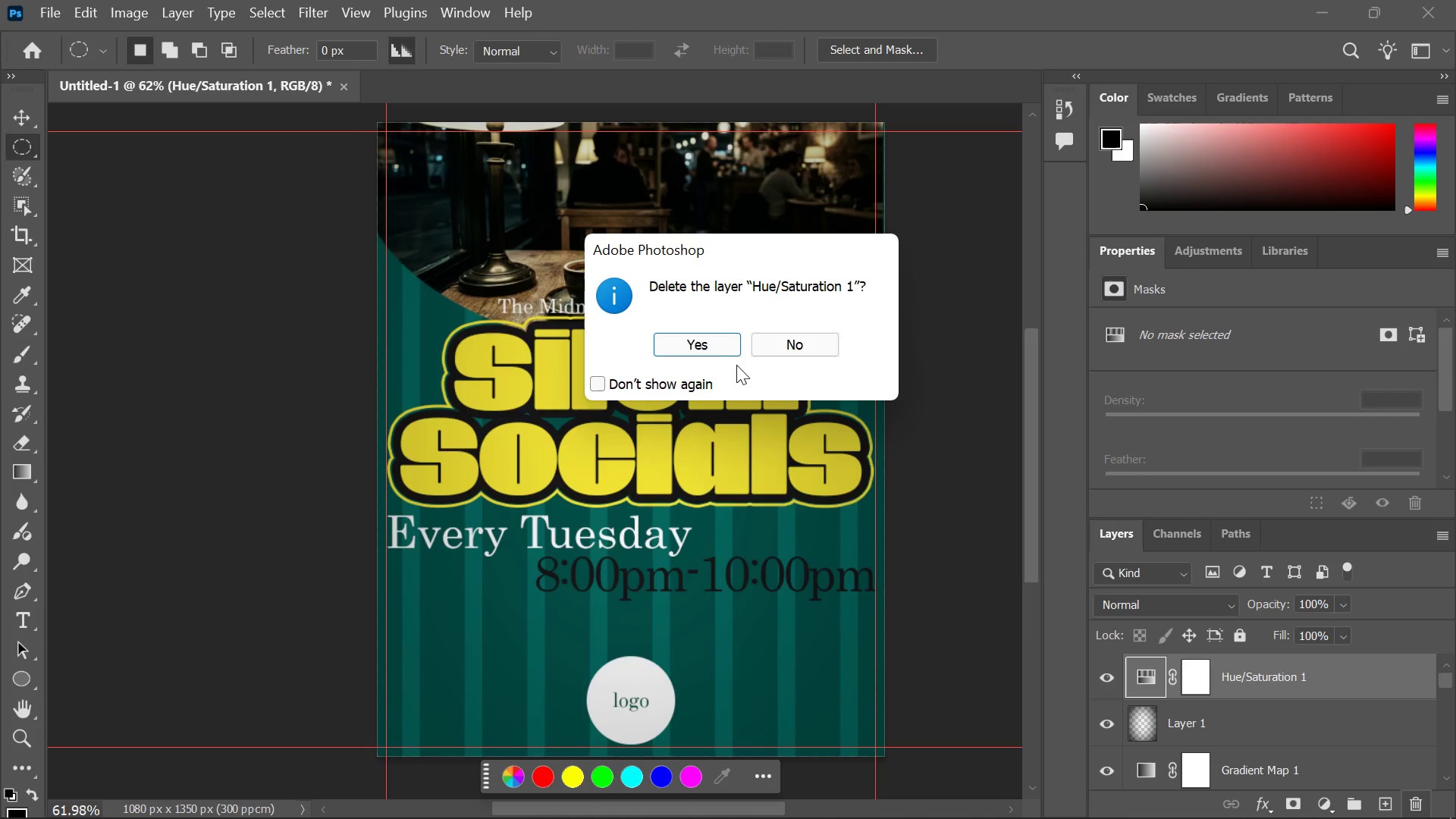 
left_click([704, 351])
 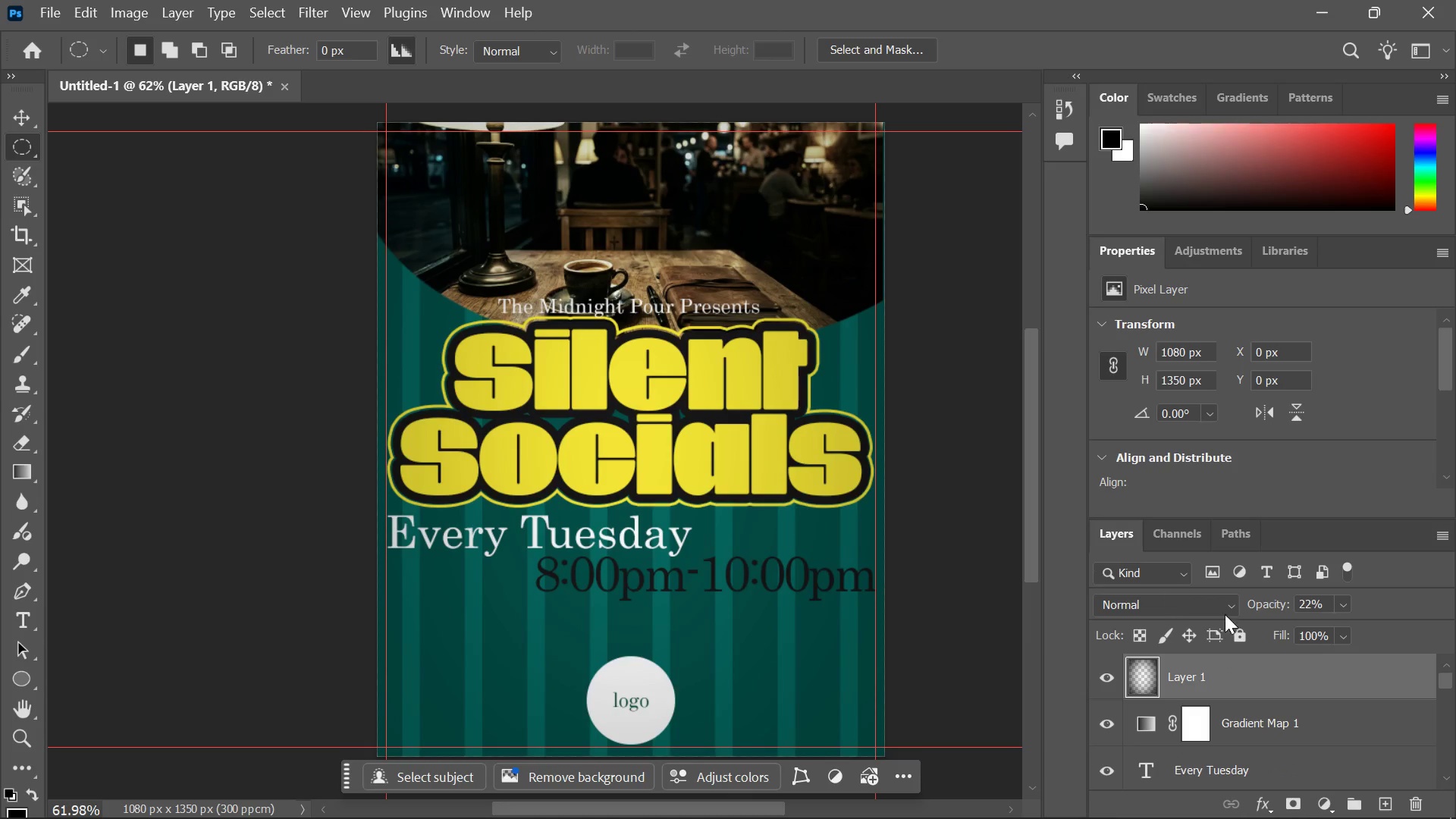 
scroll: coordinate [1255, 695], scroll_direction: down, amount: 8.0
 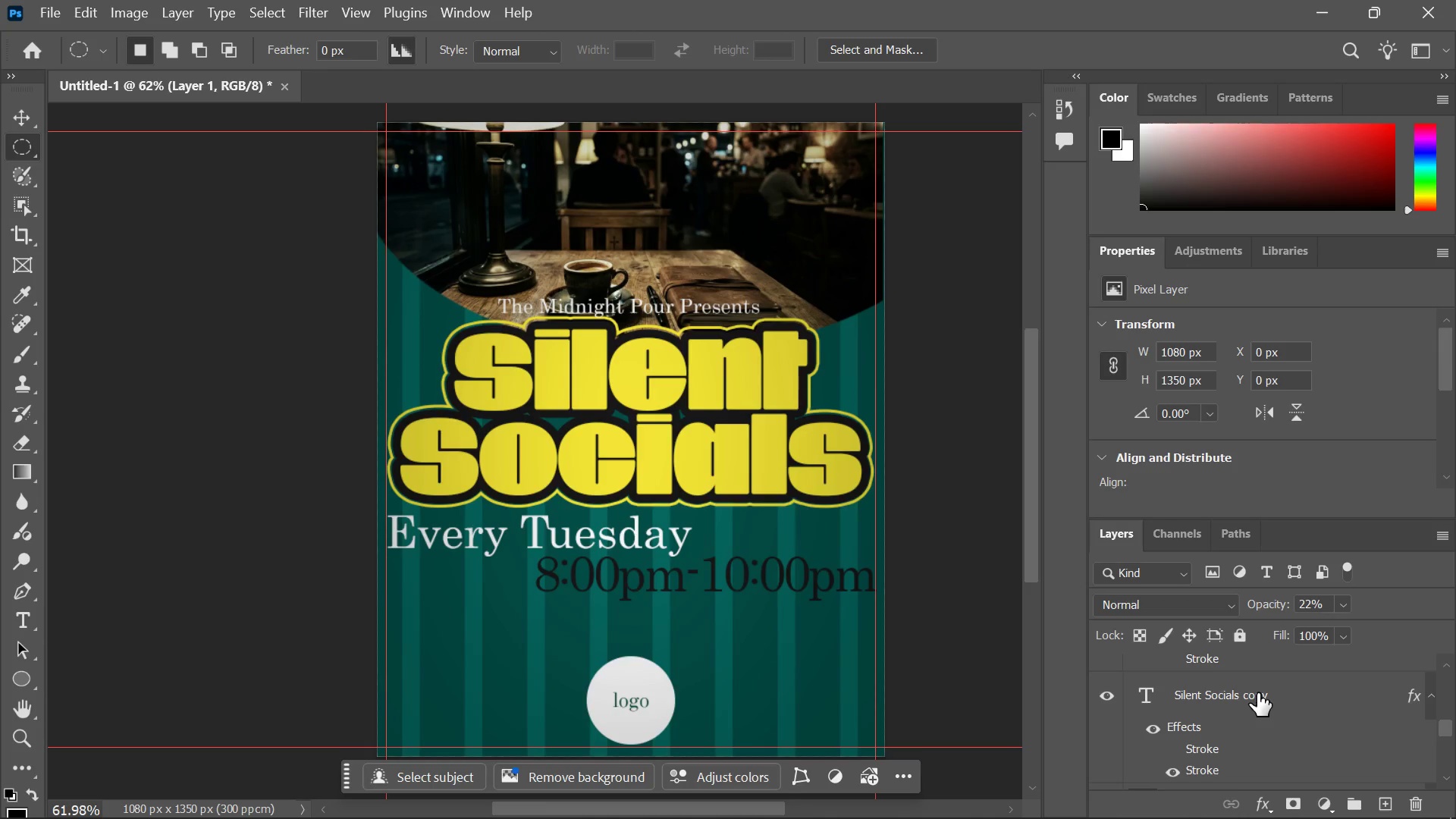 
left_click([1257, 693])
 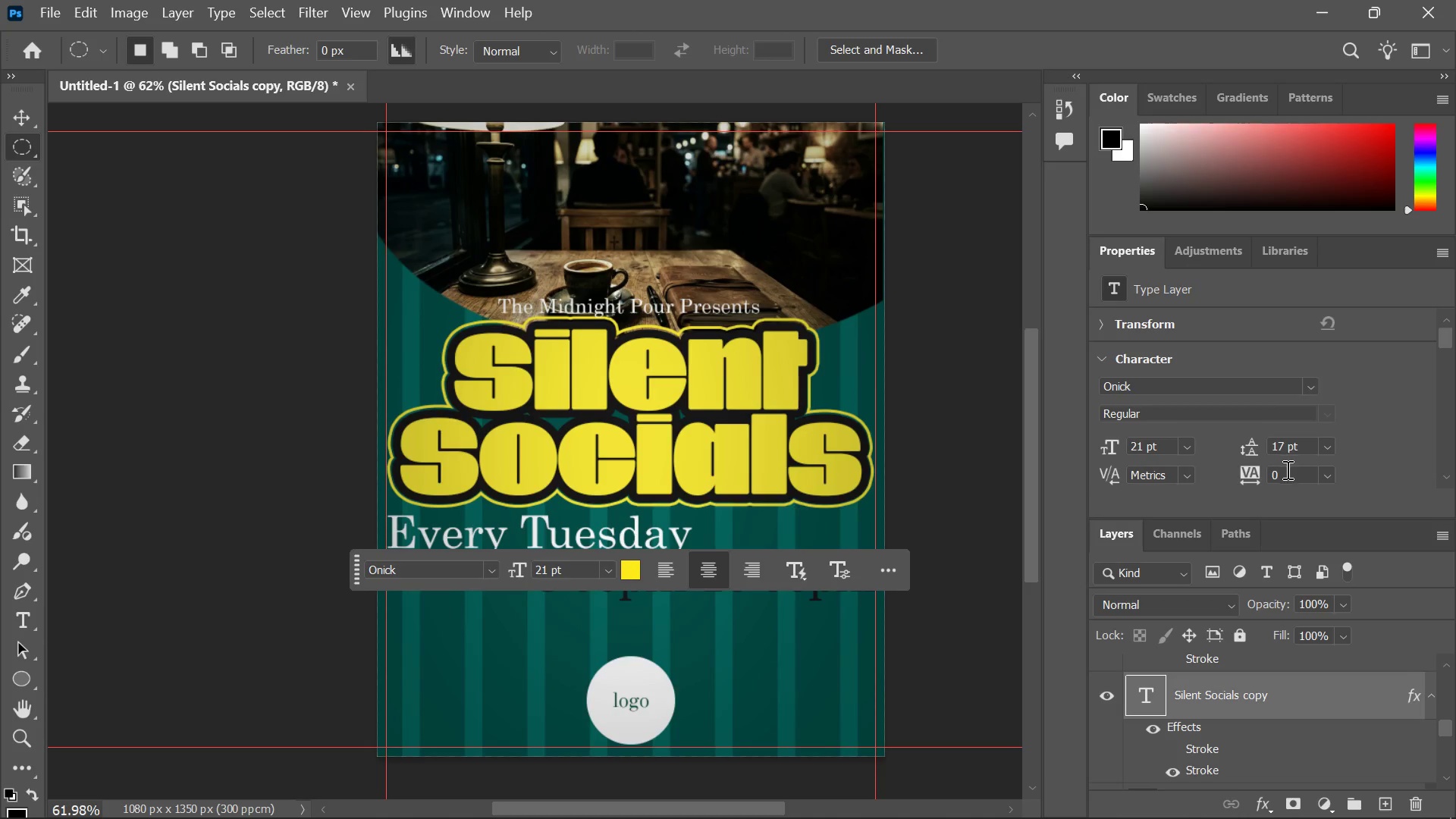 
scroll: coordinate [1275, 466], scroll_direction: down, amount: 4.0
 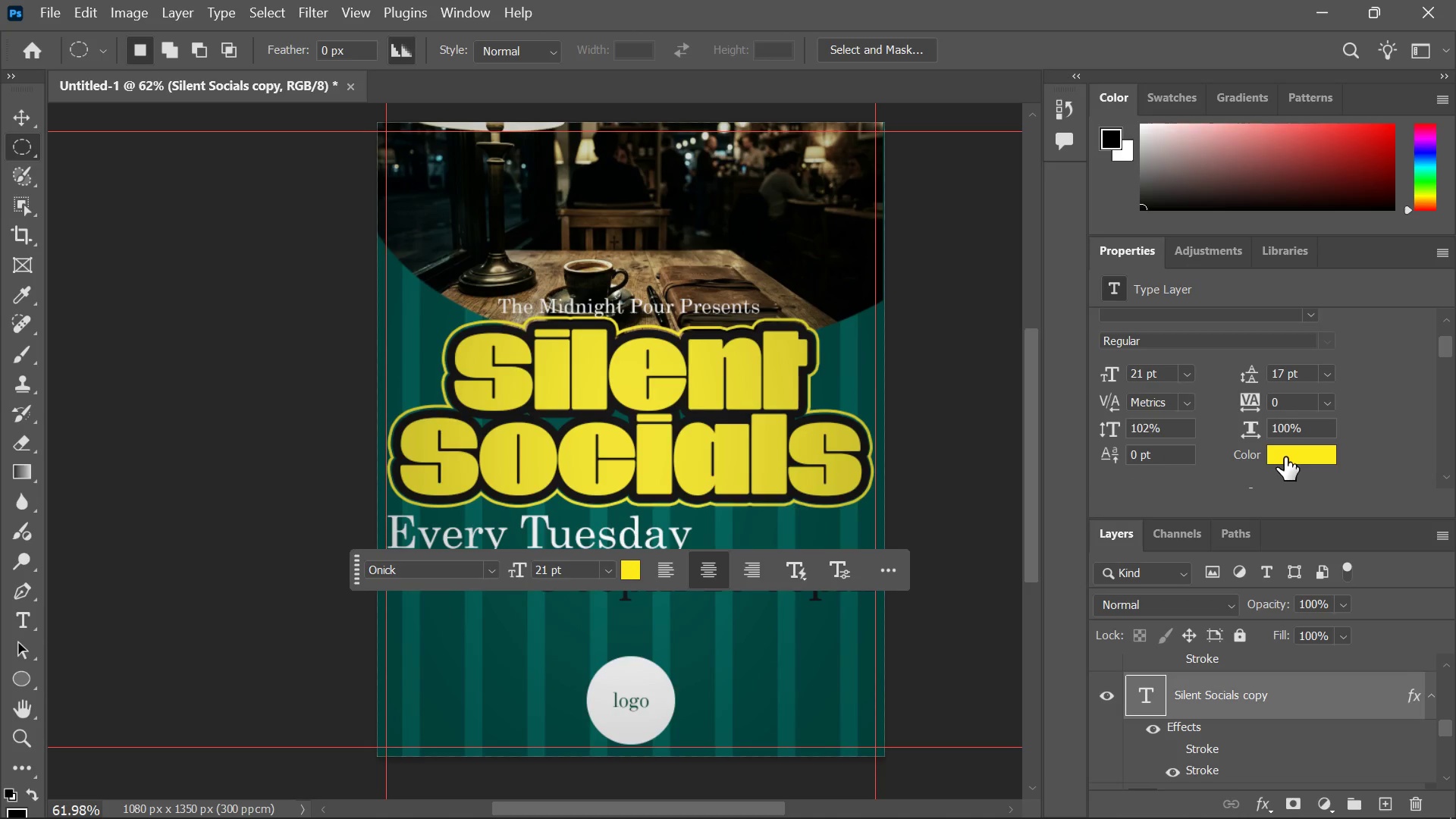 
left_click([1285, 457])
 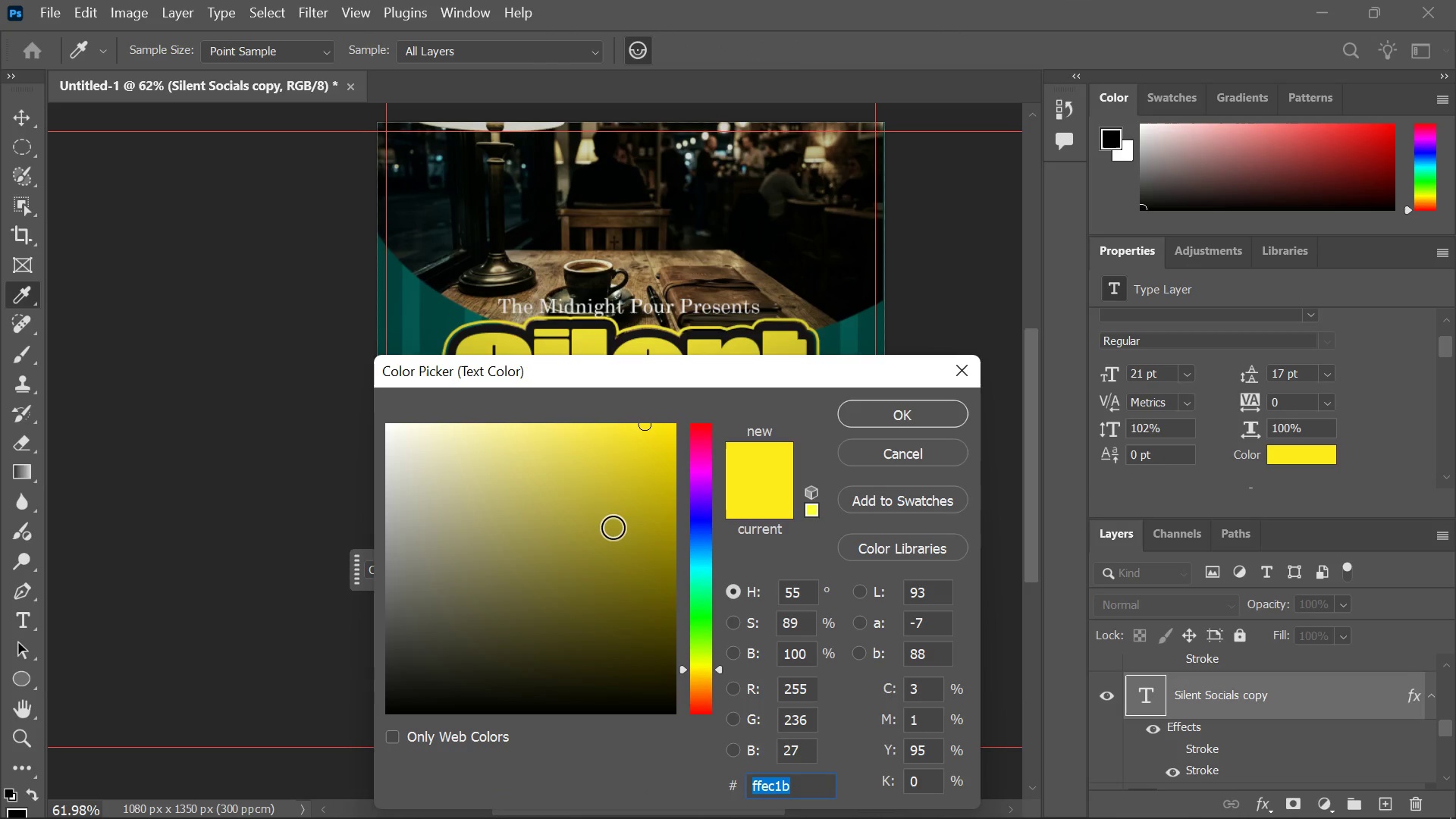 
left_click_drag(start_coordinate=[611, 525], to_coordinate=[322, 332])
 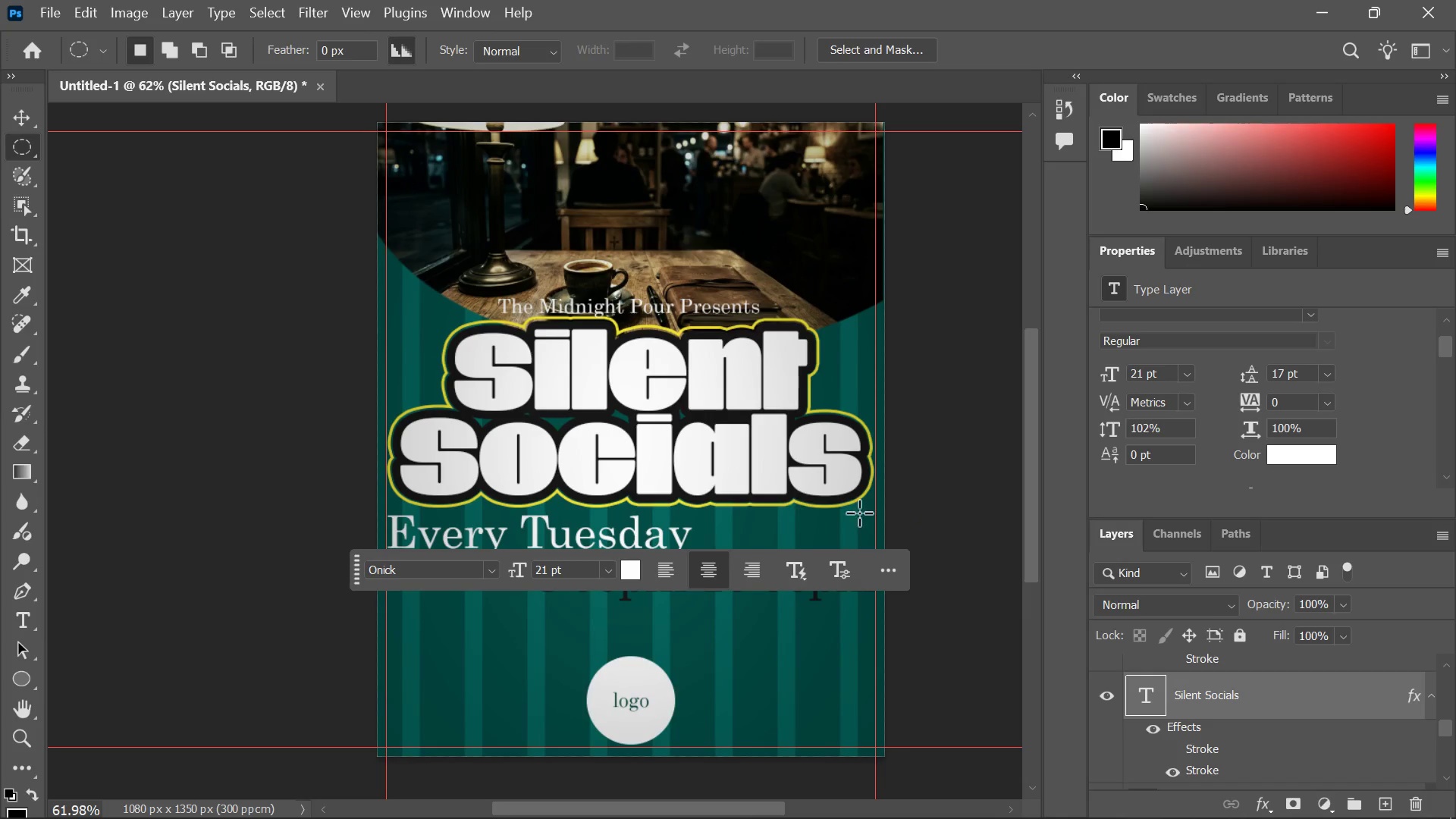 
scroll: coordinate [1186, 671], scroll_direction: down, amount: 2.0
 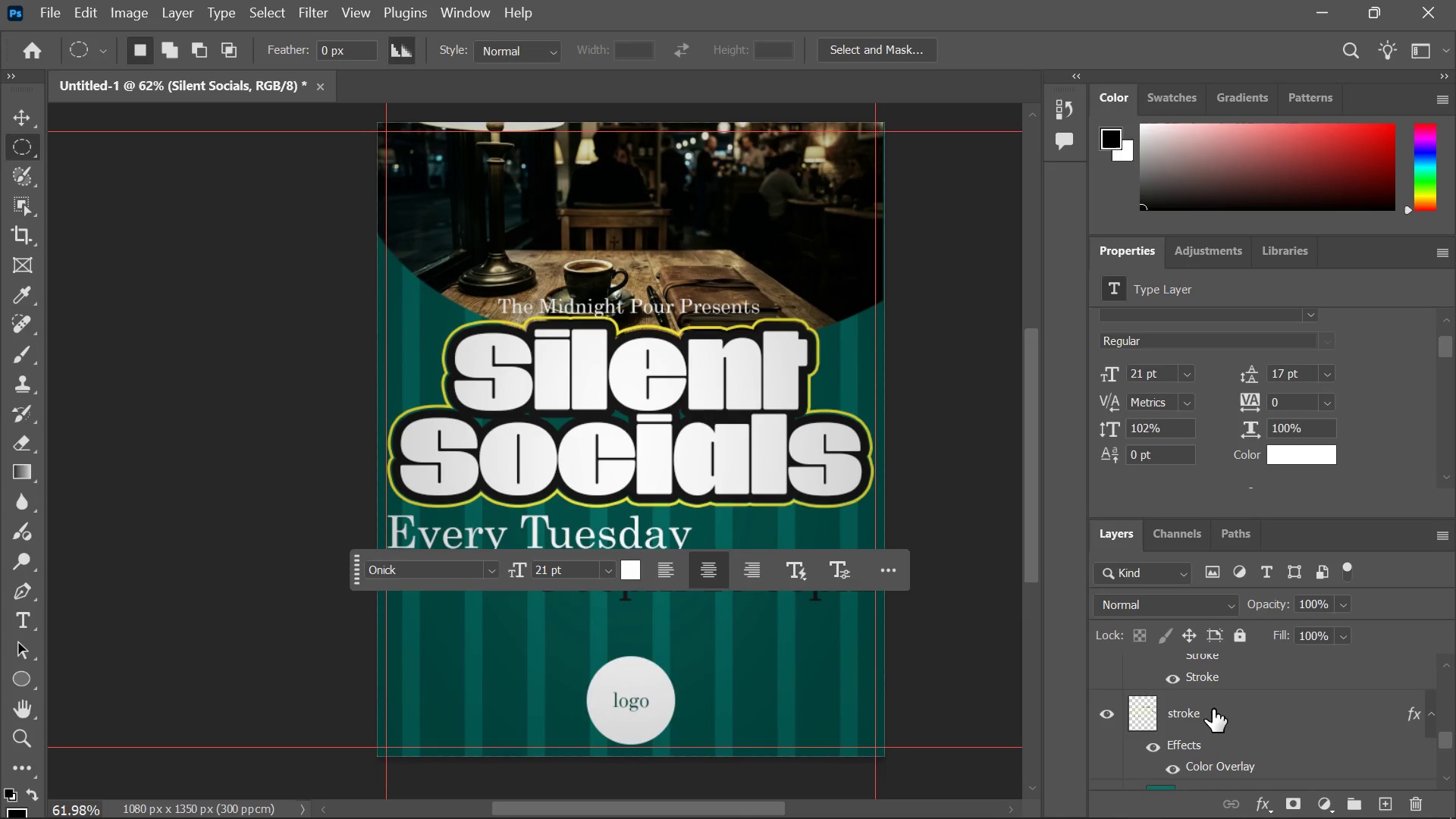 
left_click([1213, 710])
 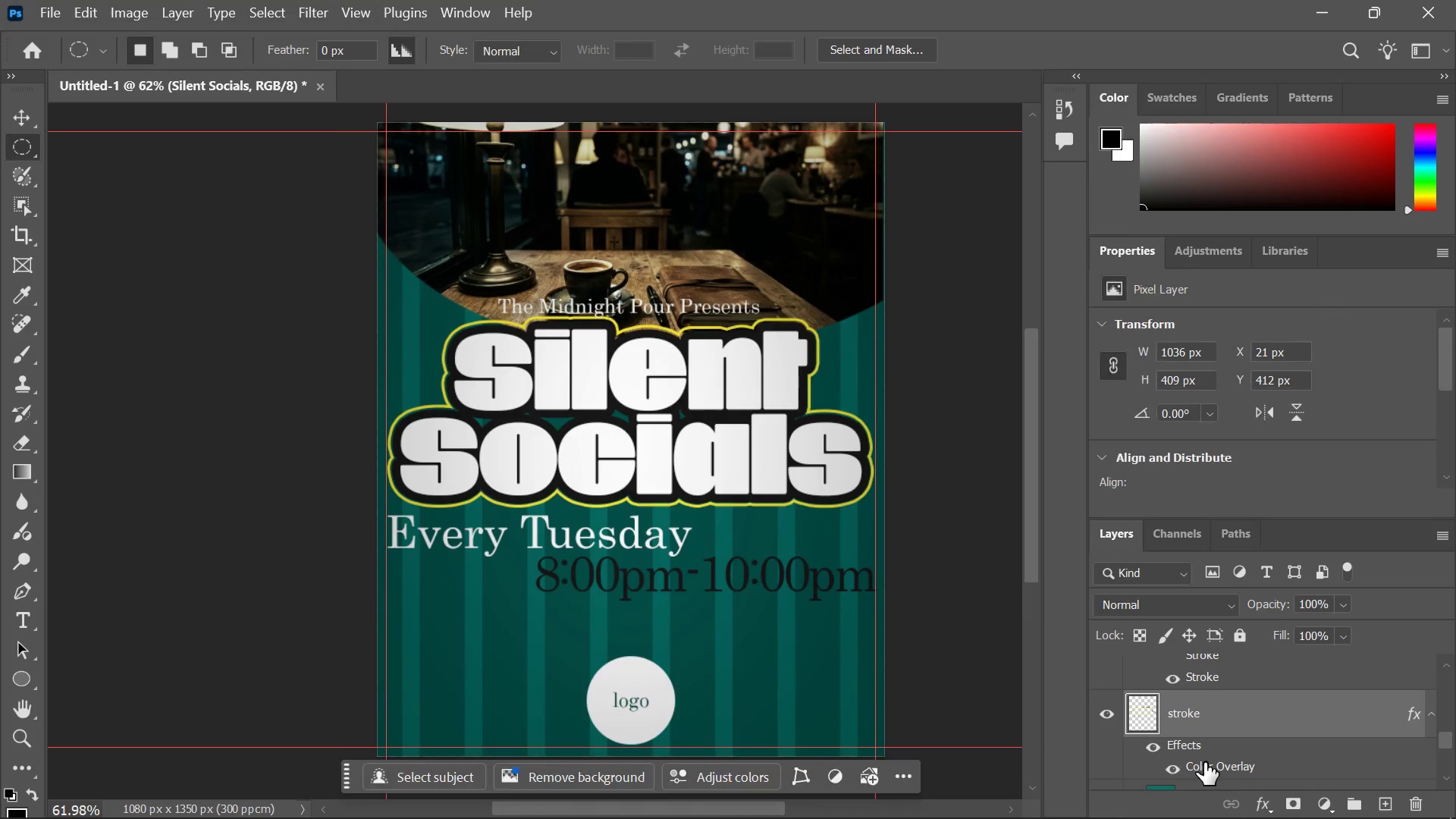 
double_click([1202, 764])
 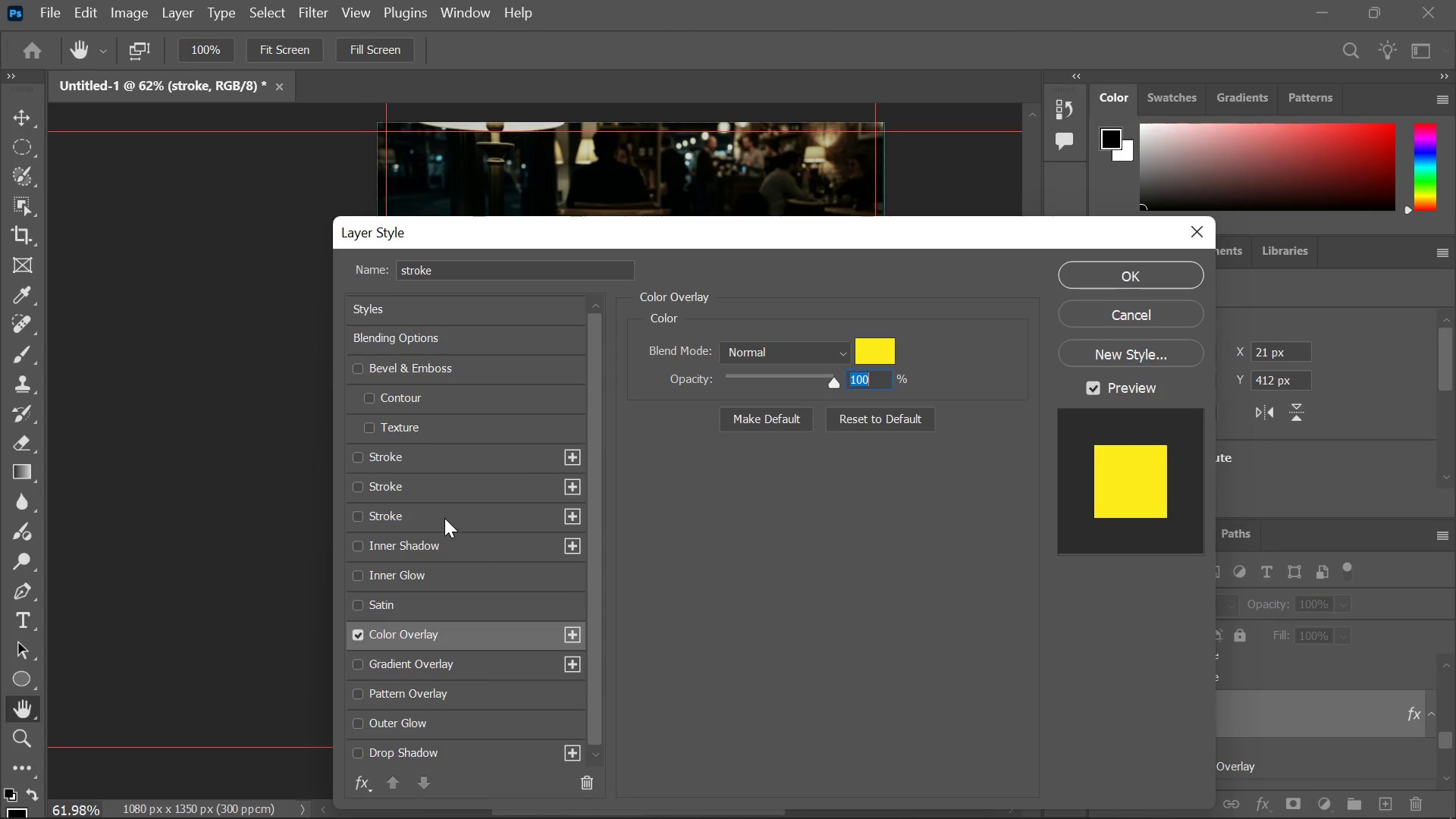 
wait(5.08)
 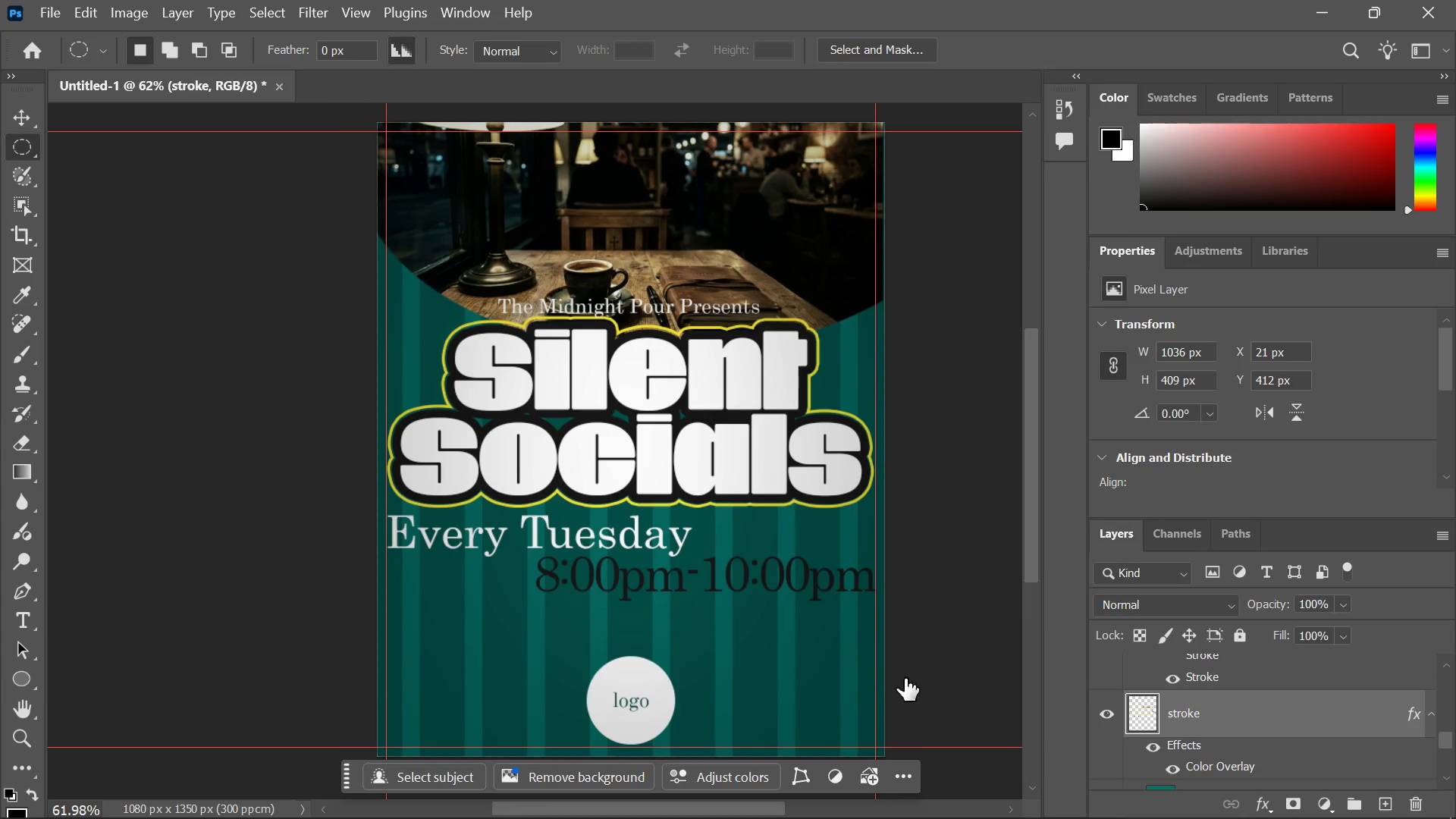 
left_click([882, 357])
 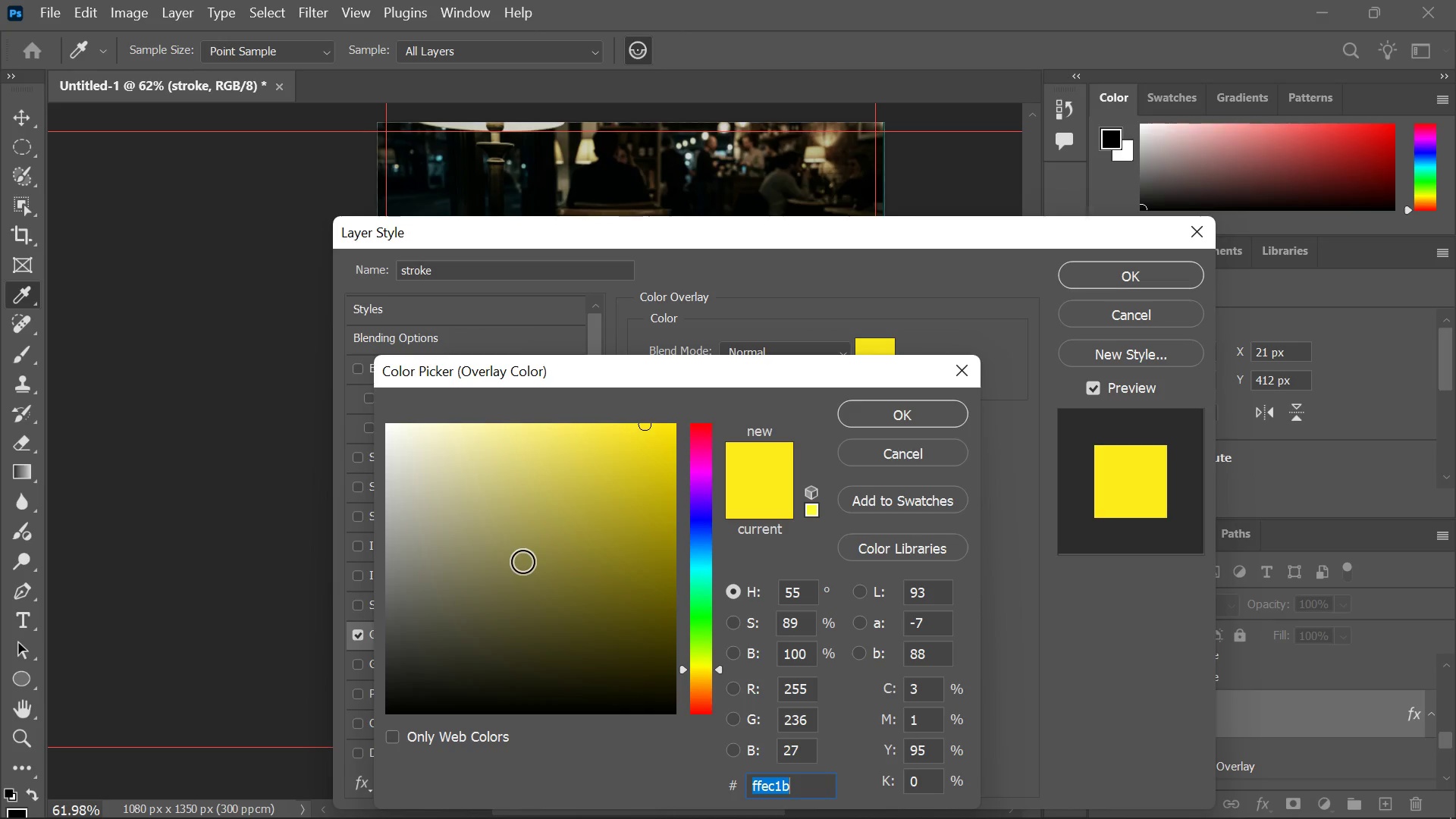 
left_click_drag(start_coordinate=[516, 548], to_coordinate=[315, 378])
 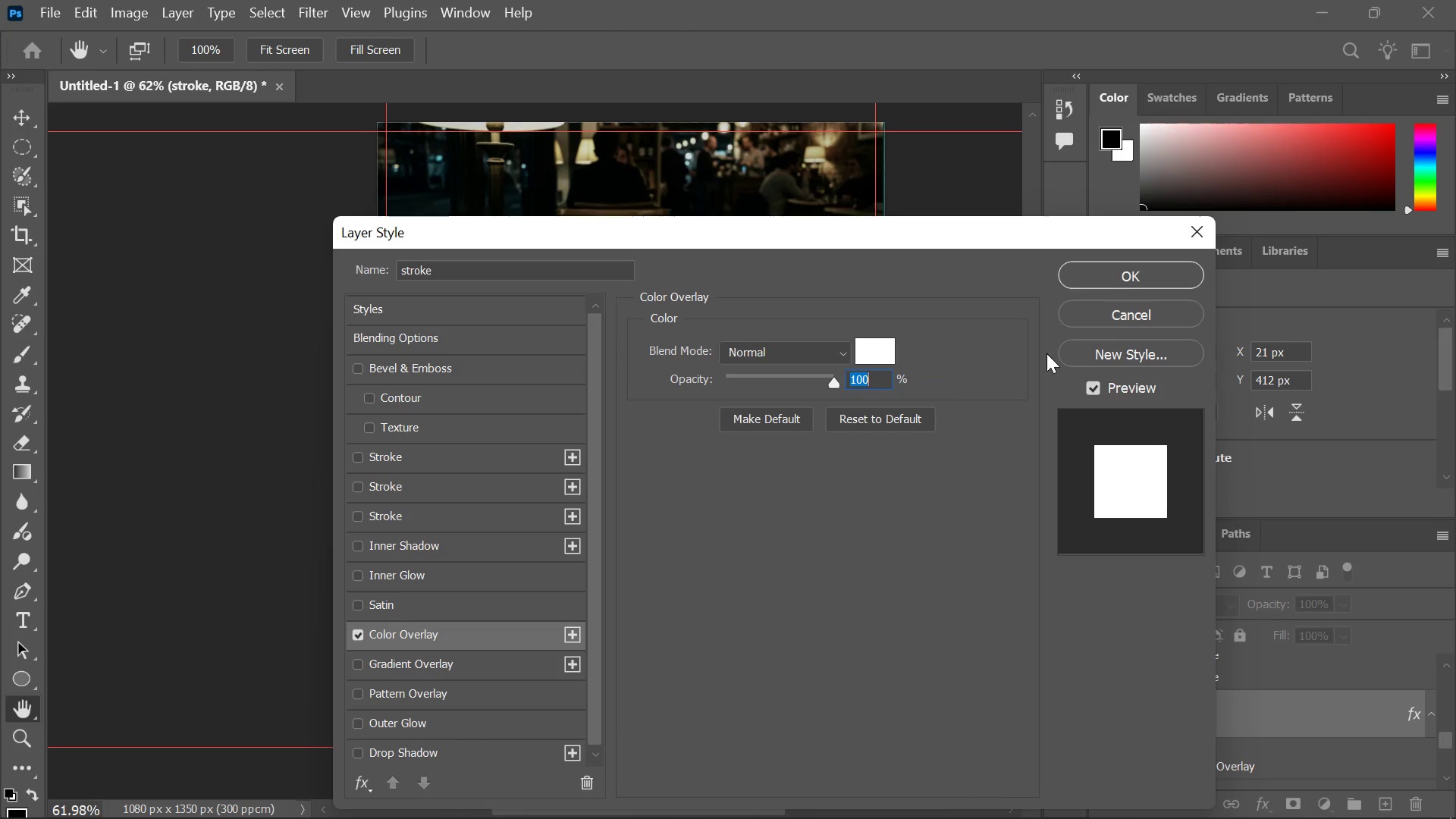 
left_click([1124, 278])
 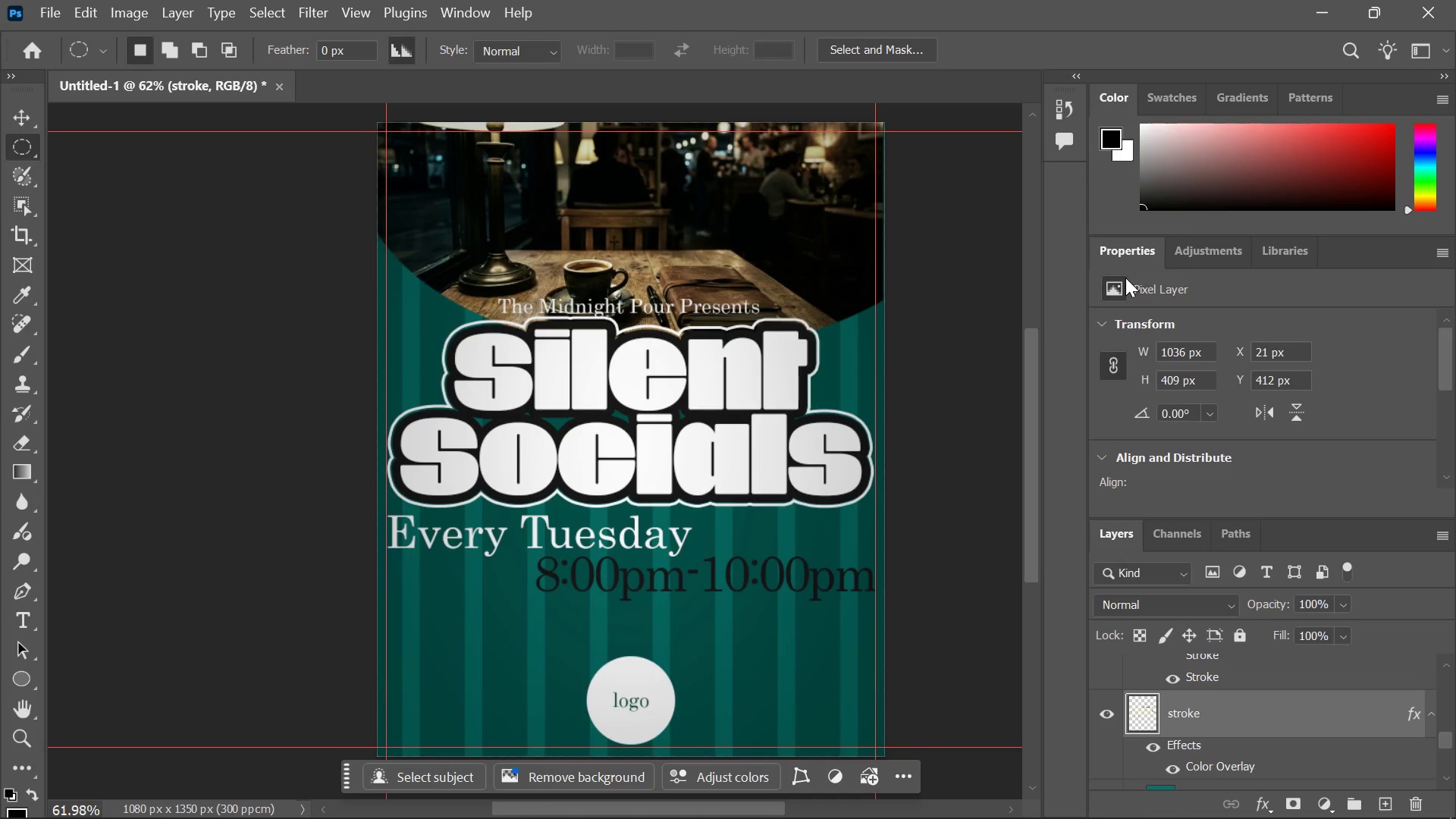 
key(Control+ControlLeft)
 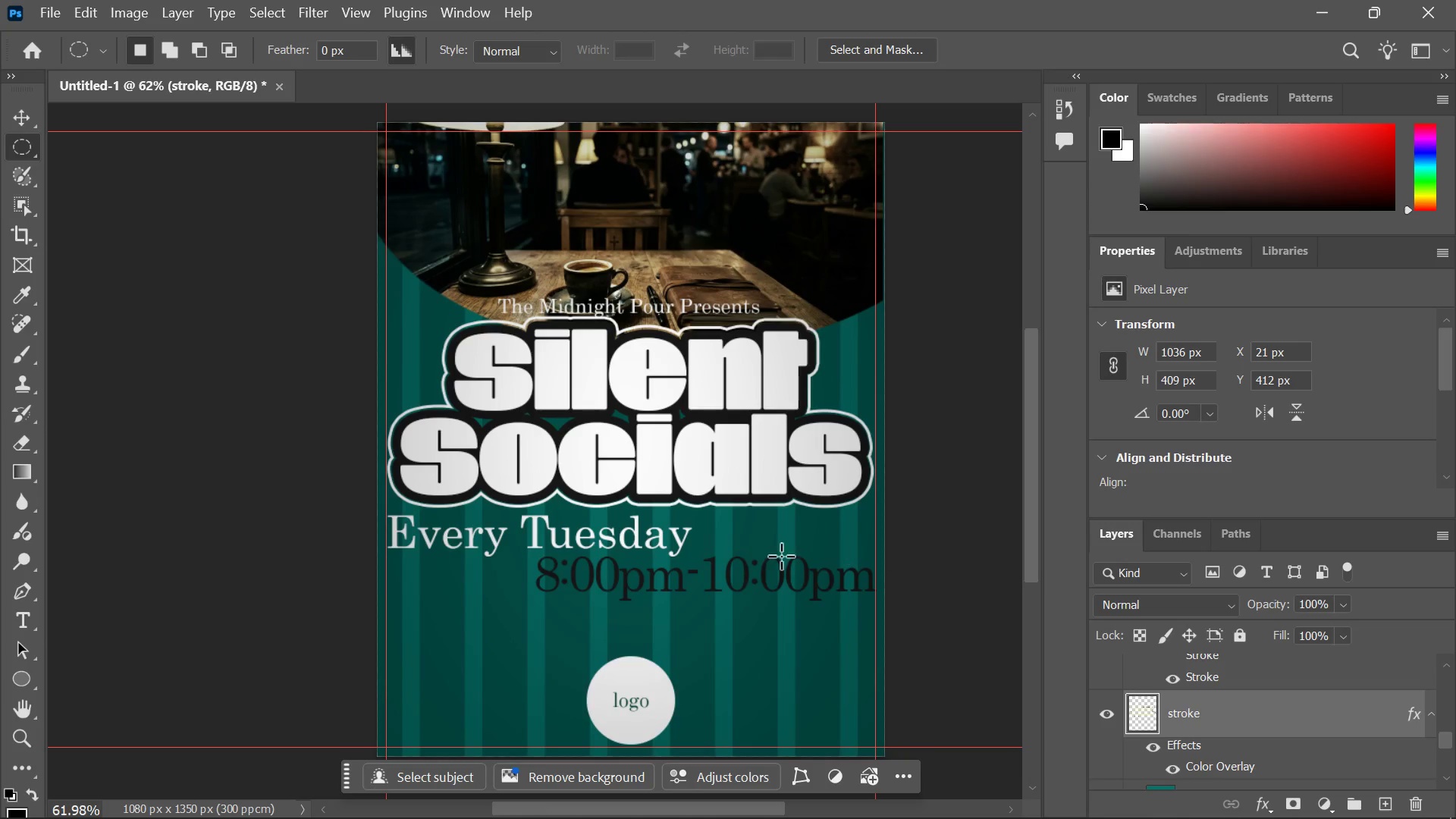 
key(Alt+Tab)